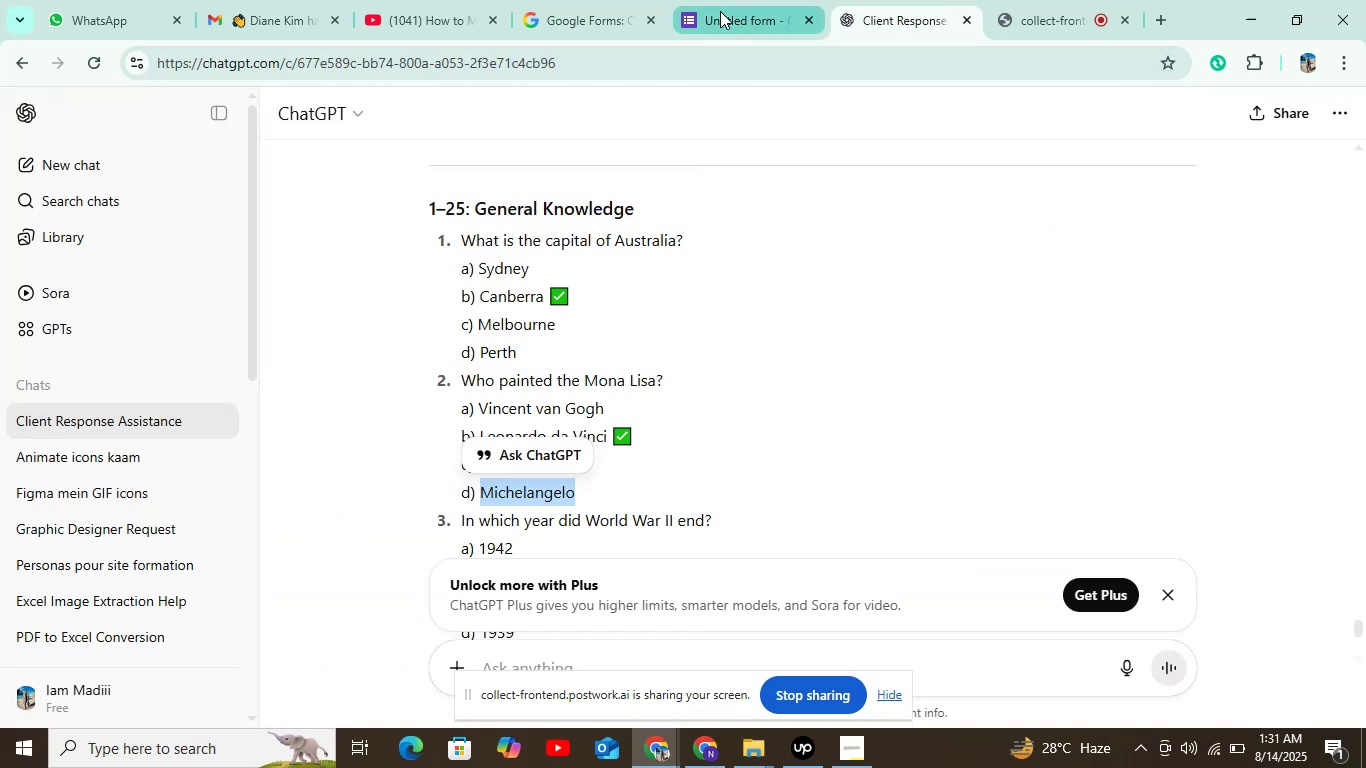 
left_click([720, 11])
 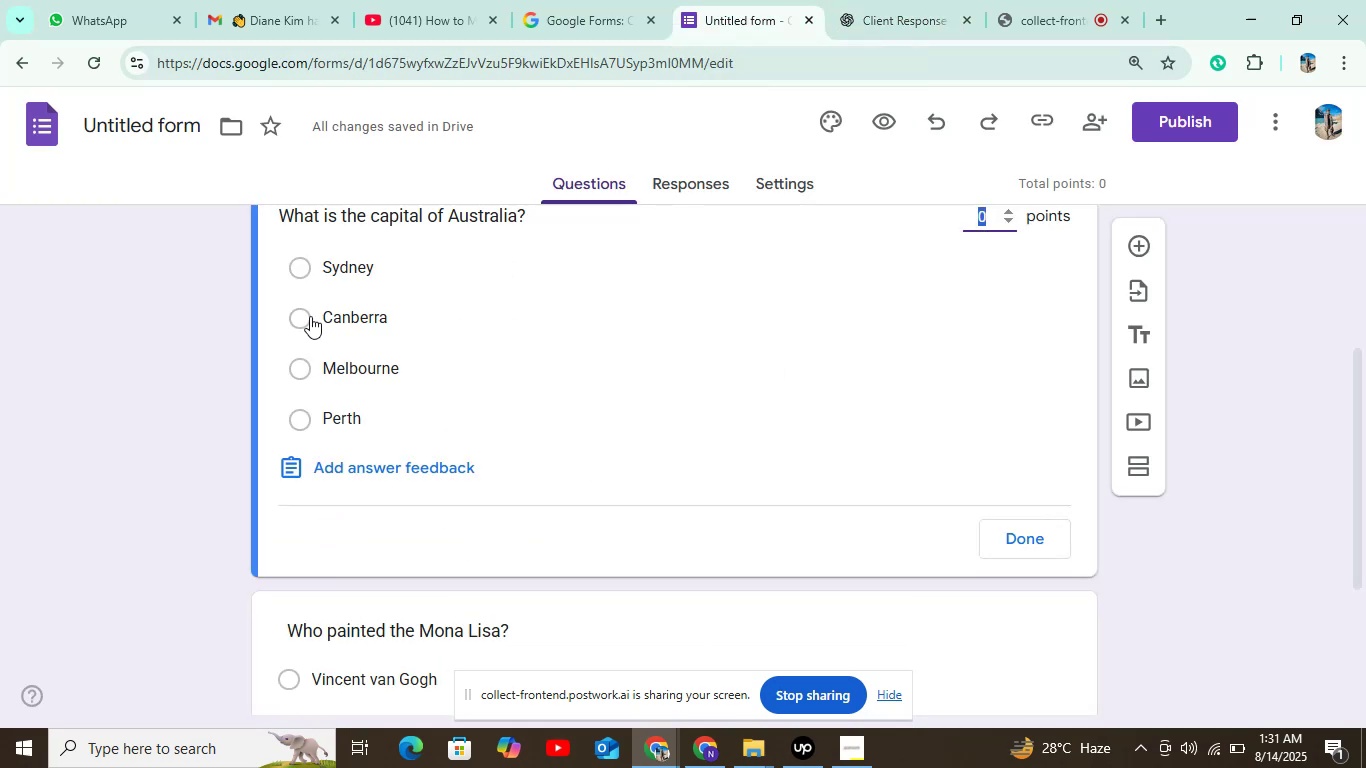 
left_click([302, 315])
 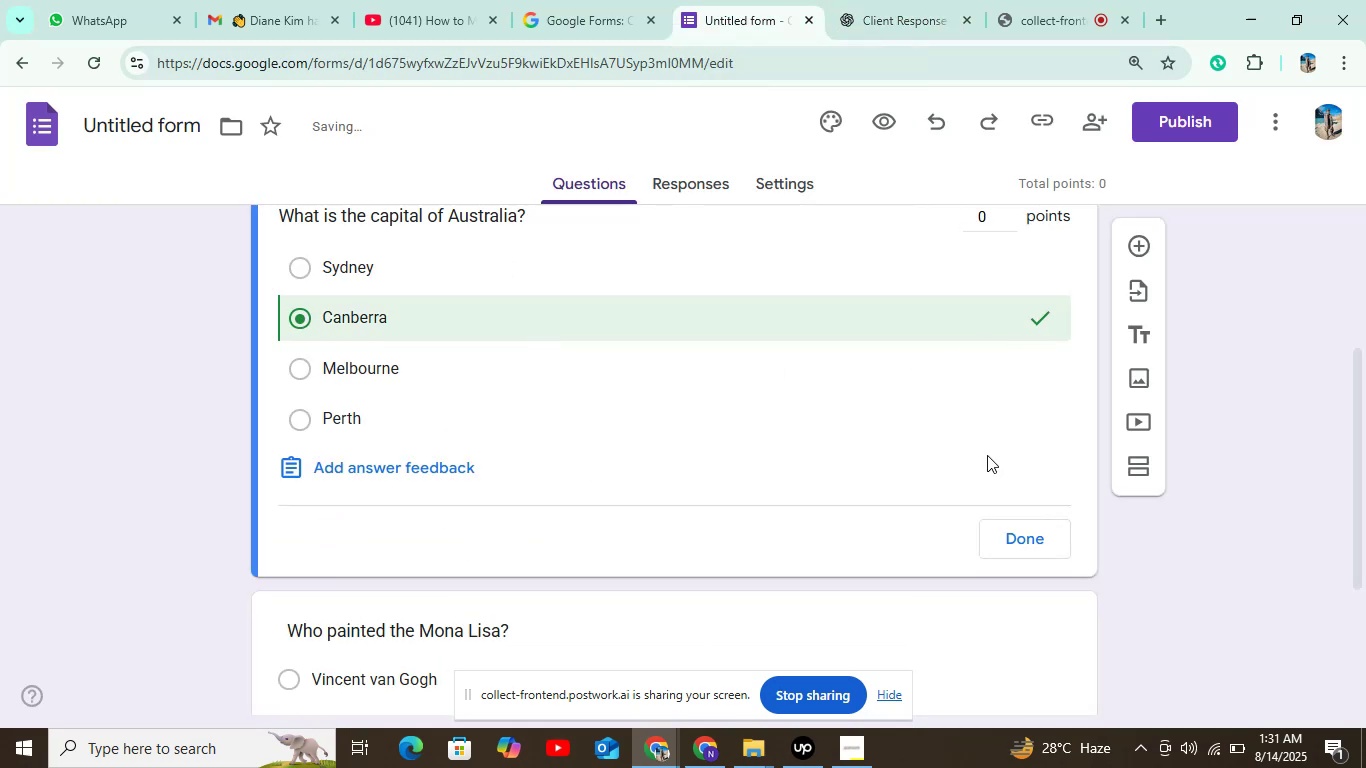 
left_click([1030, 544])
 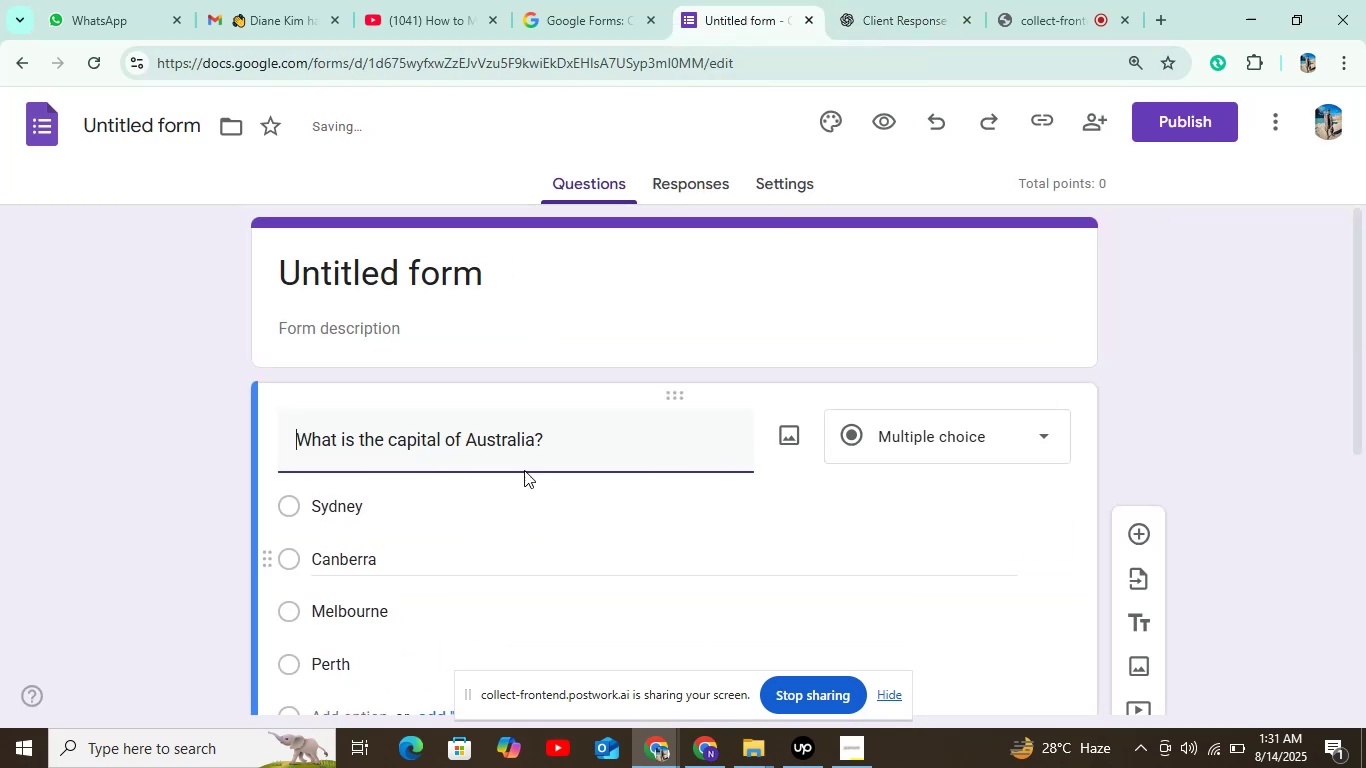 
scroll: coordinate [519, 440], scroll_direction: down, amount: 9.0
 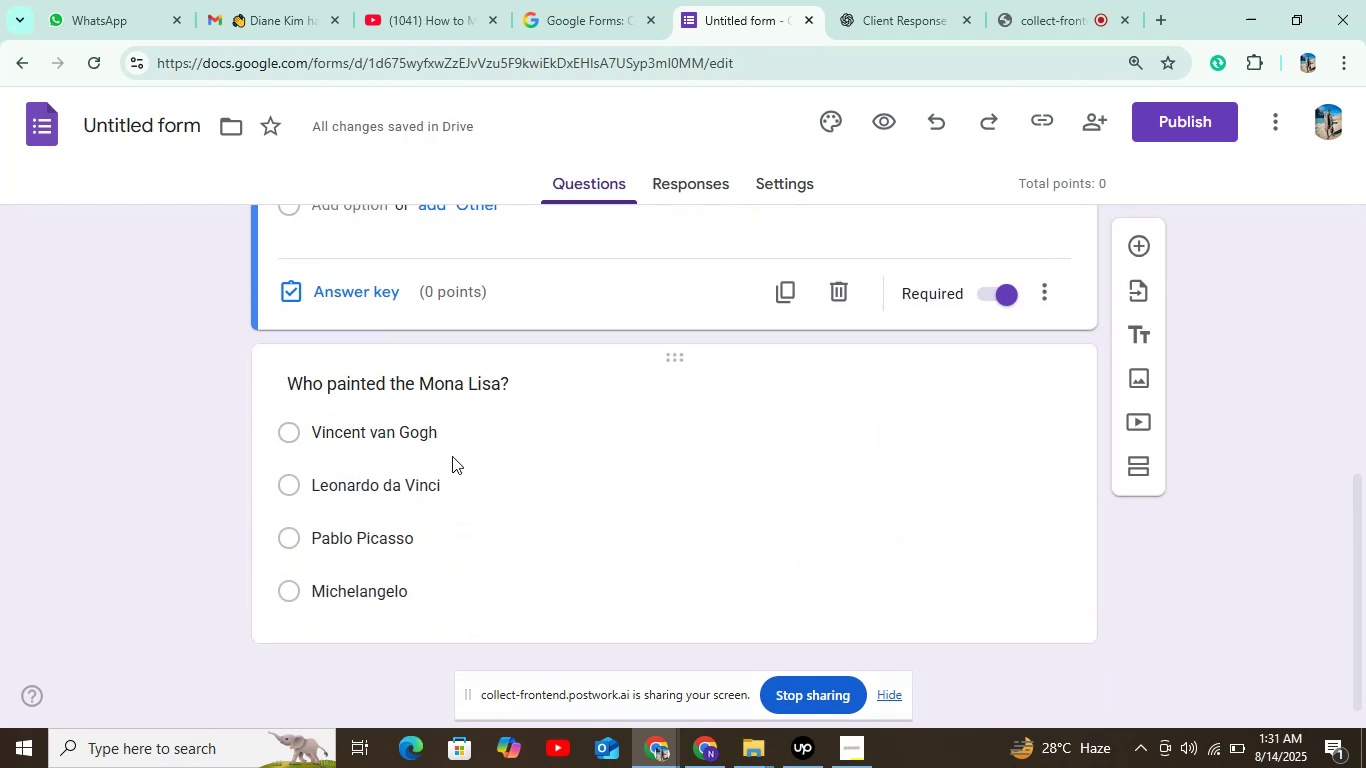 
left_click([444, 458])
 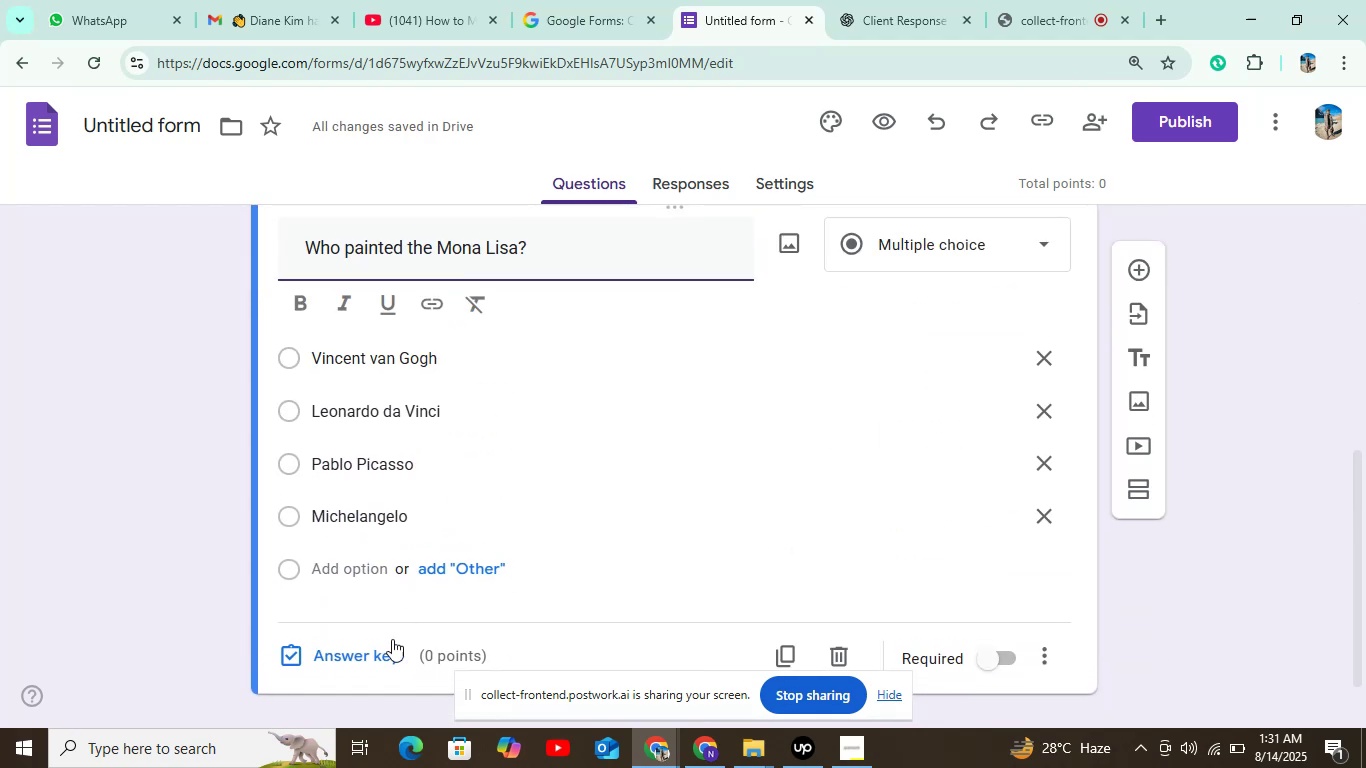 
left_click([387, 657])
 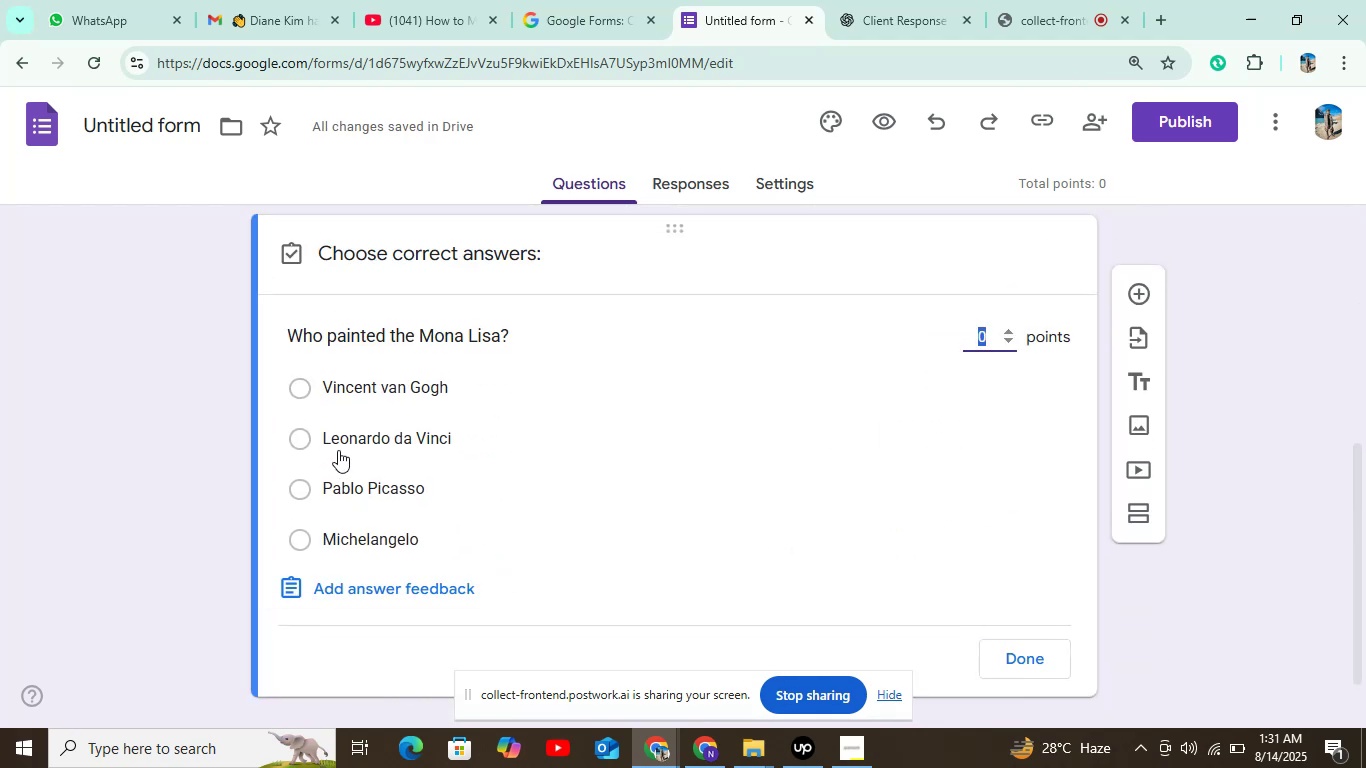 
left_click([303, 429])
 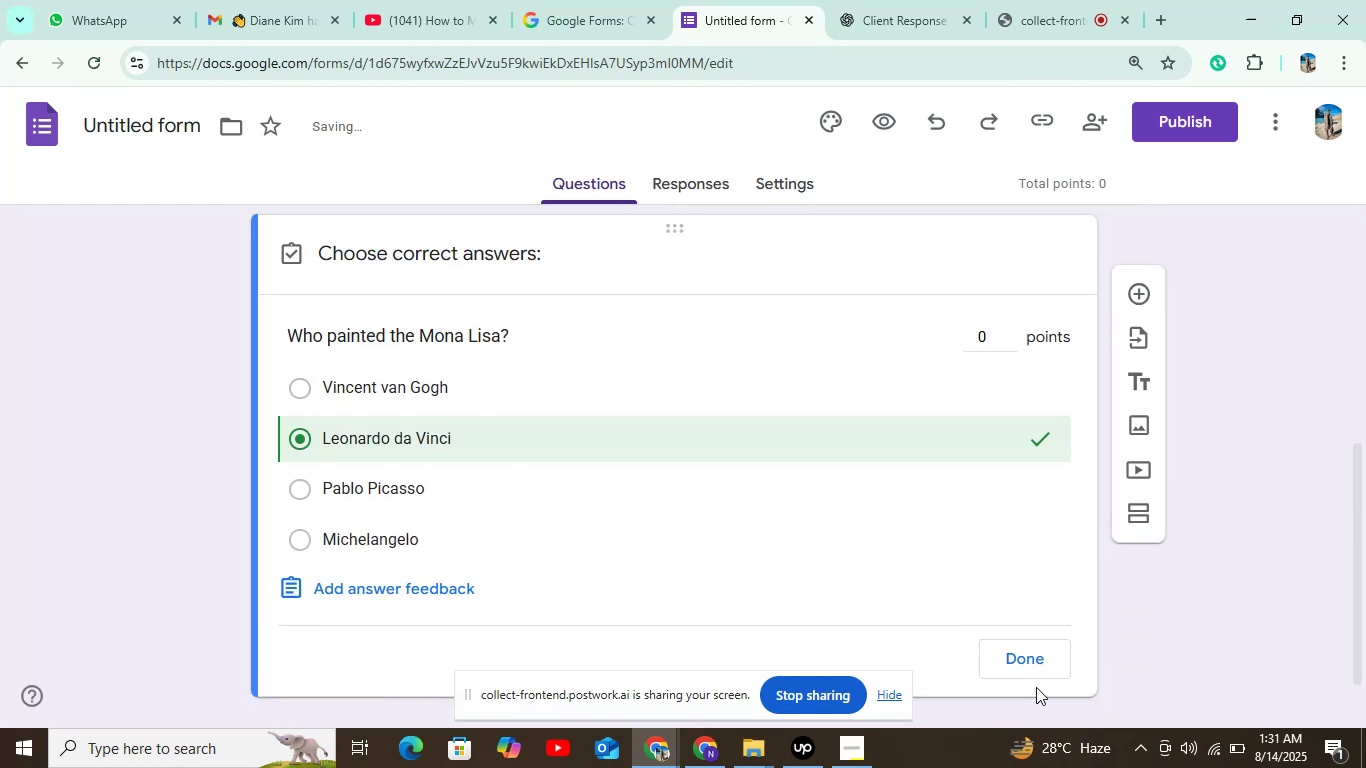 
left_click([1016, 645])
 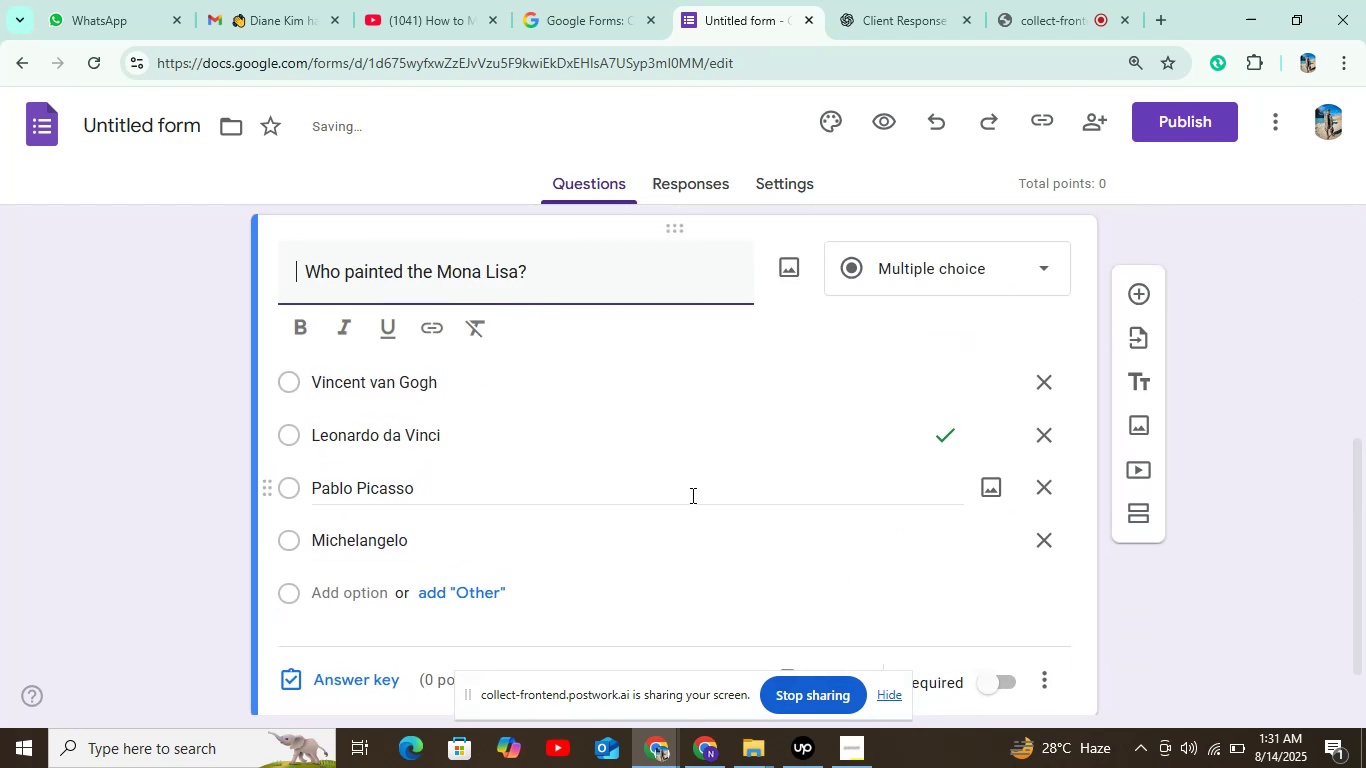 
scroll: coordinate [691, 495], scroll_direction: down, amount: 3.0
 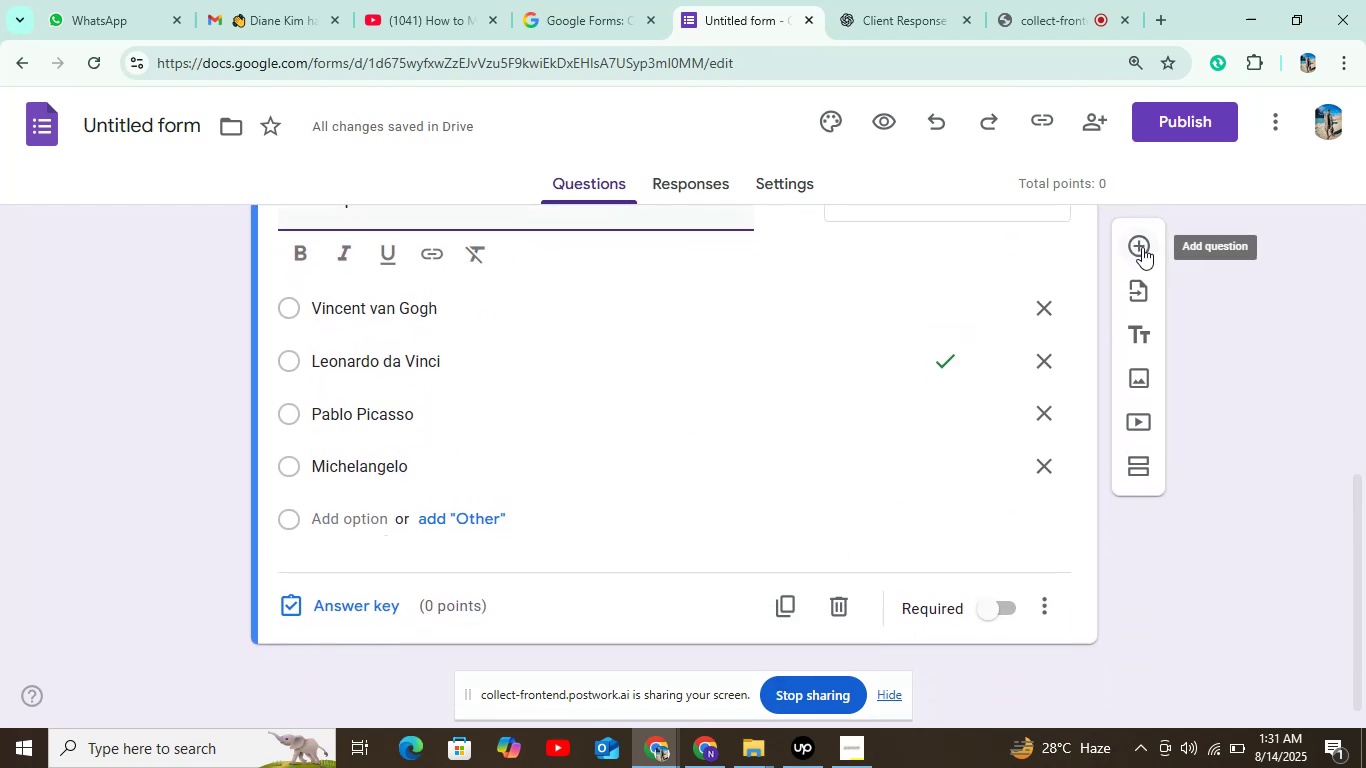 
left_click([980, 609])
 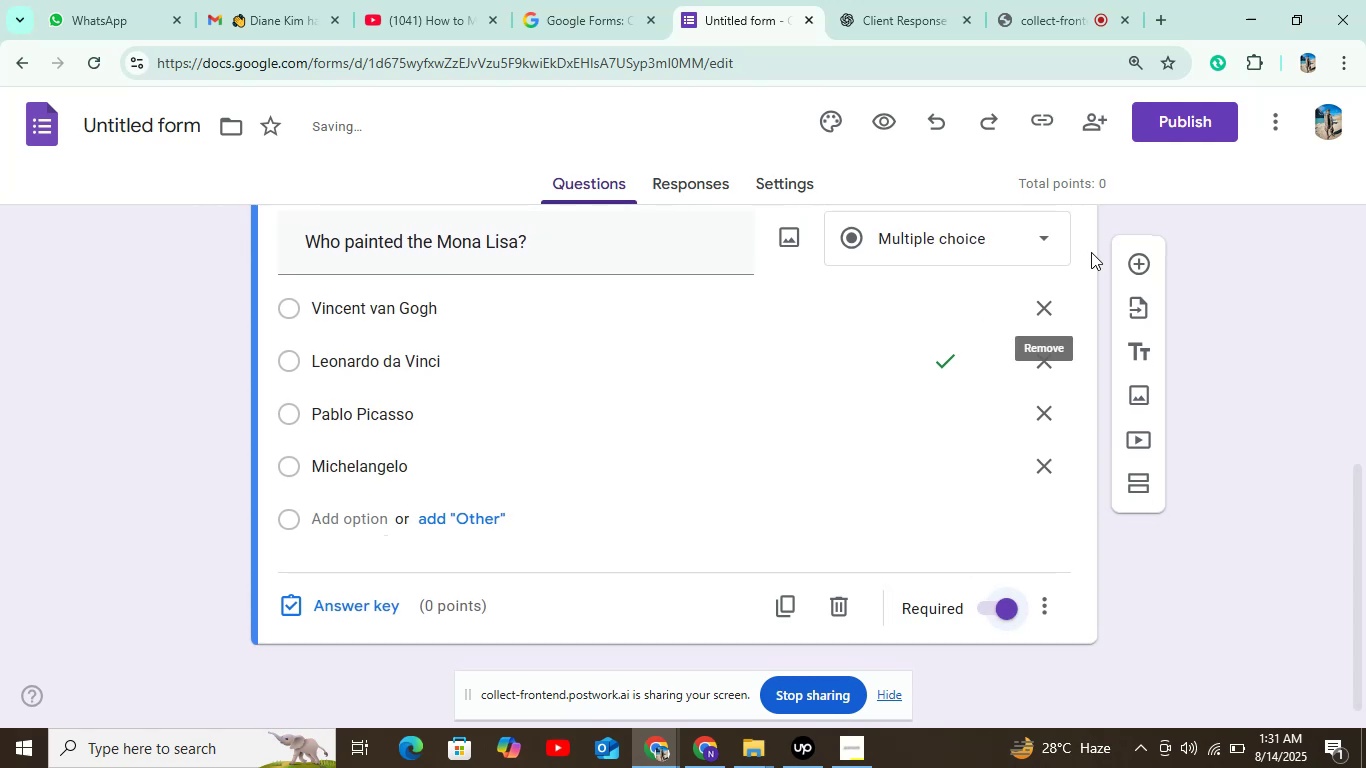 
left_click([1125, 262])
 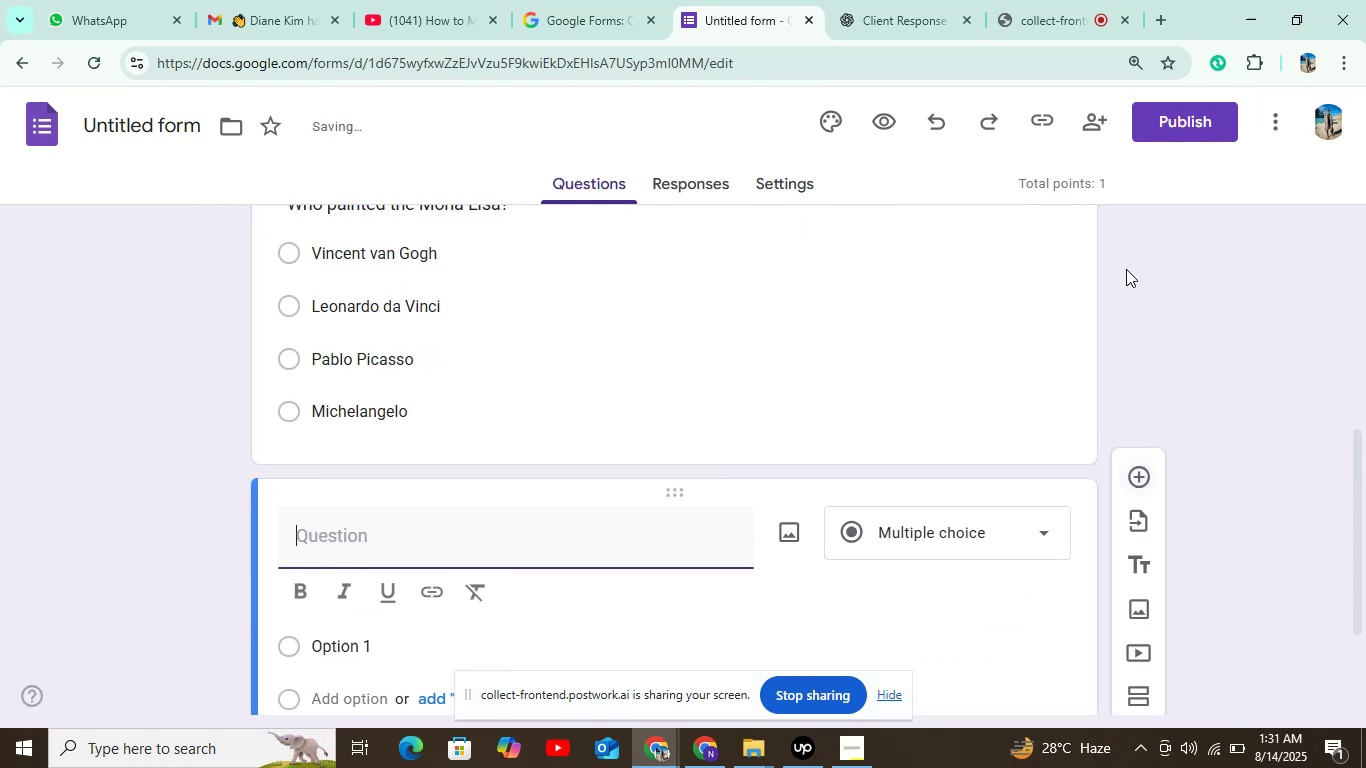 
scroll: coordinate [817, 294], scroll_direction: down, amount: 8.0
 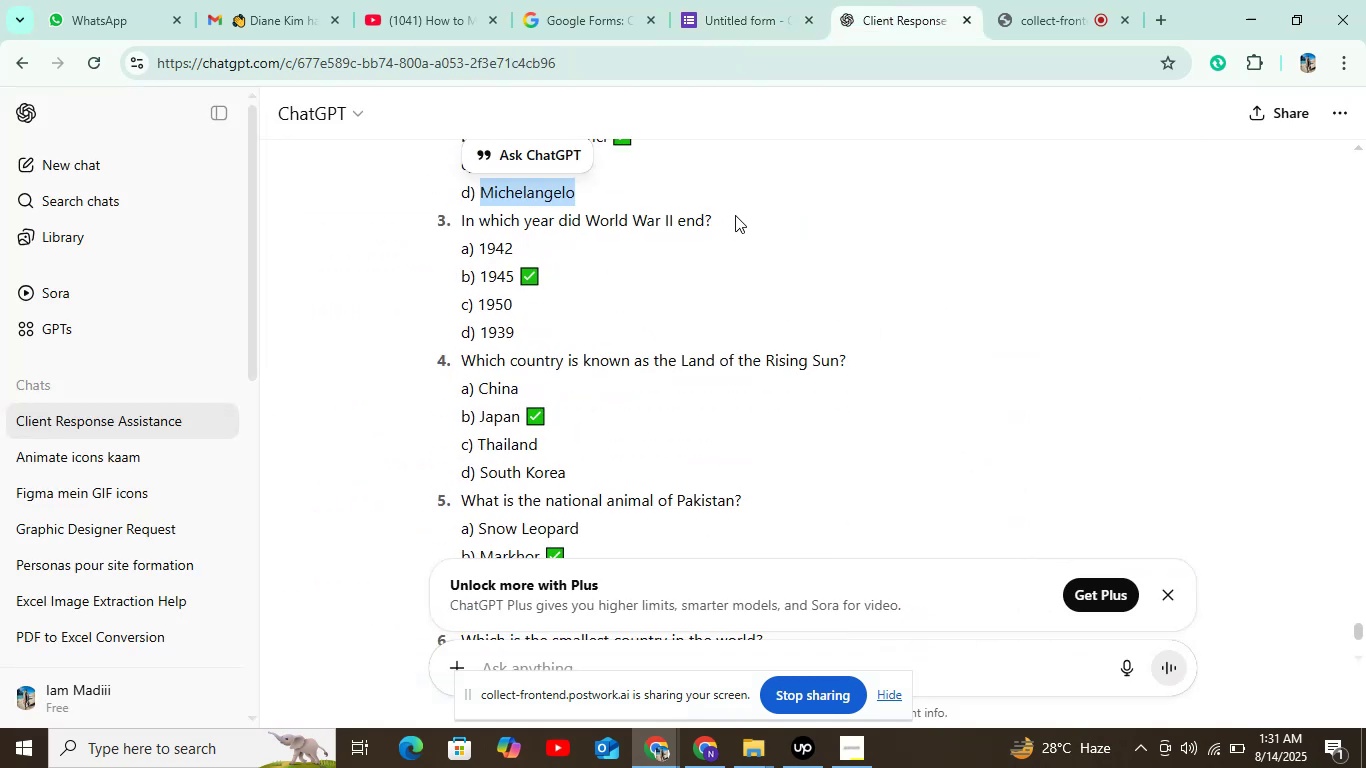 
left_click_drag(start_coordinate=[709, 215], to_coordinate=[467, 229])
 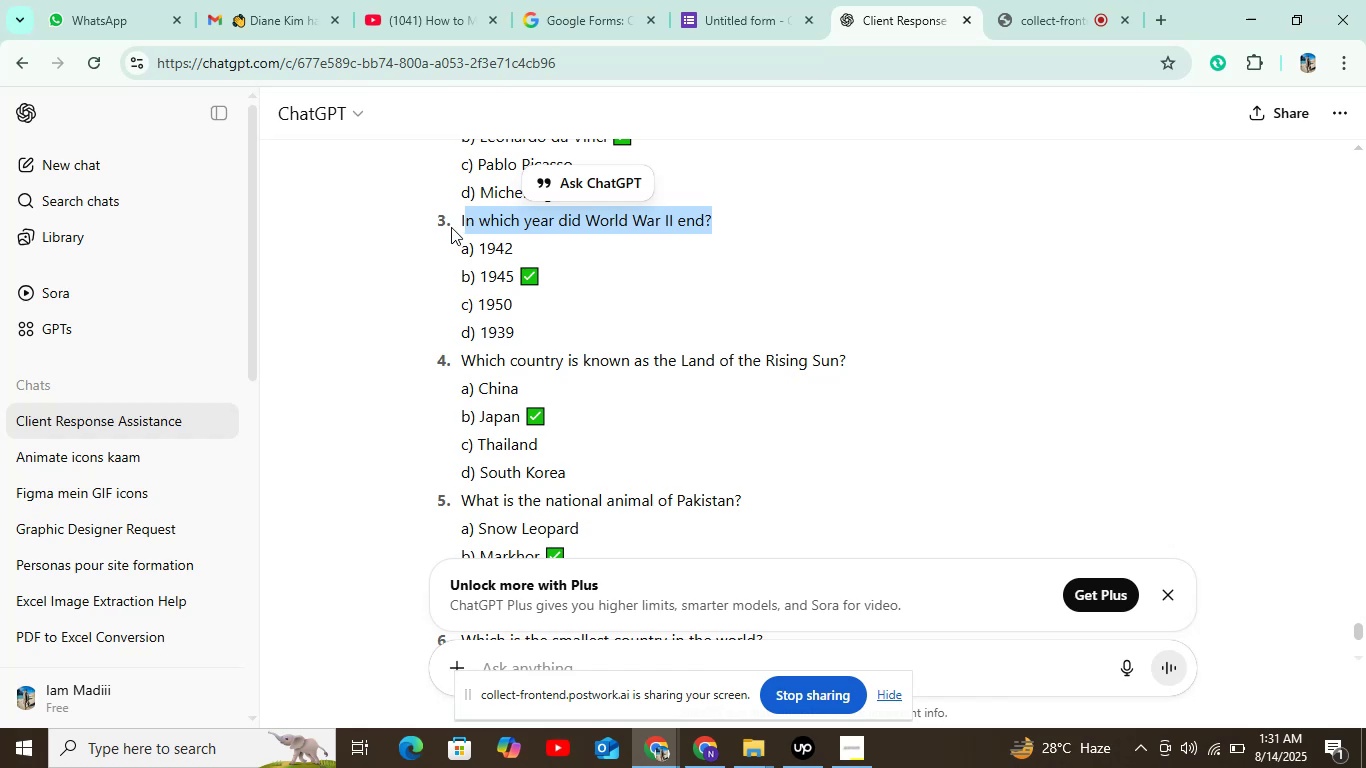 
left_click_drag(start_coordinate=[460, 215], to_coordinate=[710, 216])
 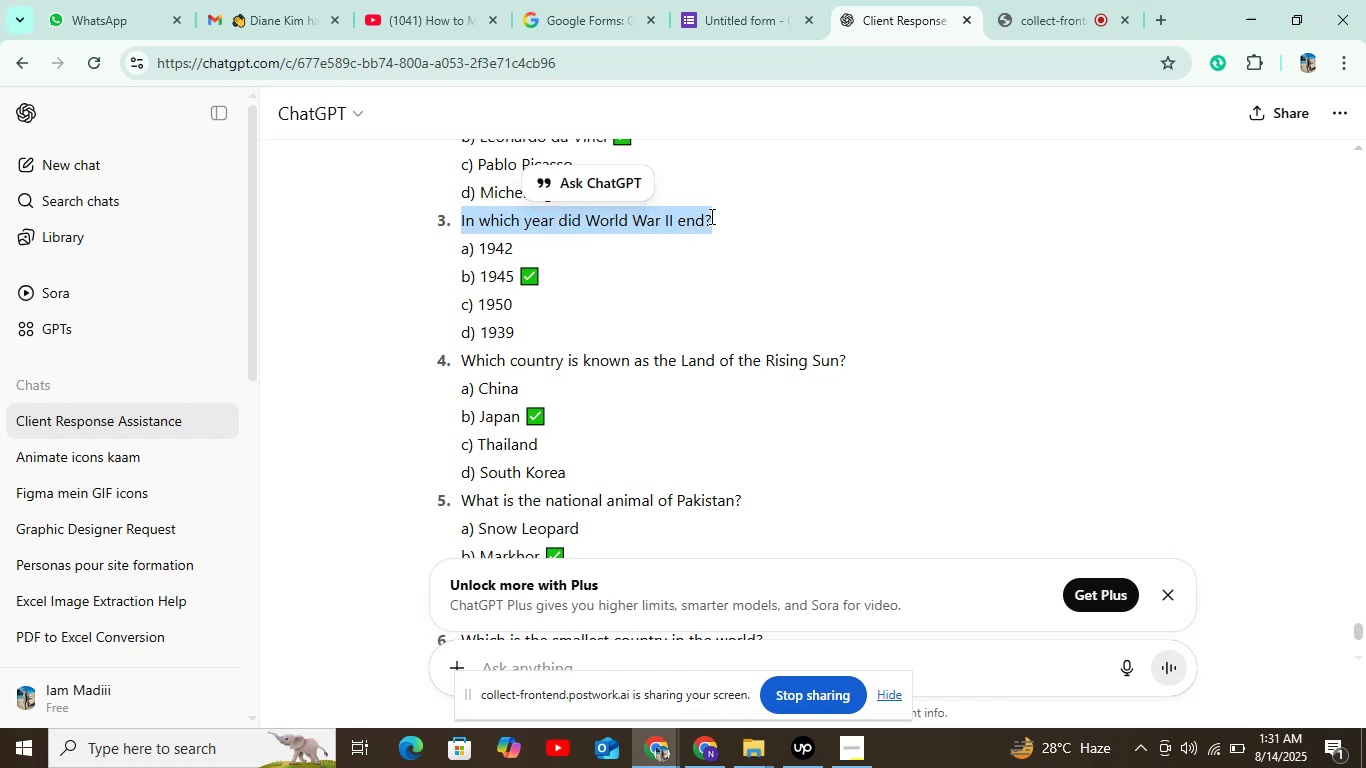 
key(Control+C)
 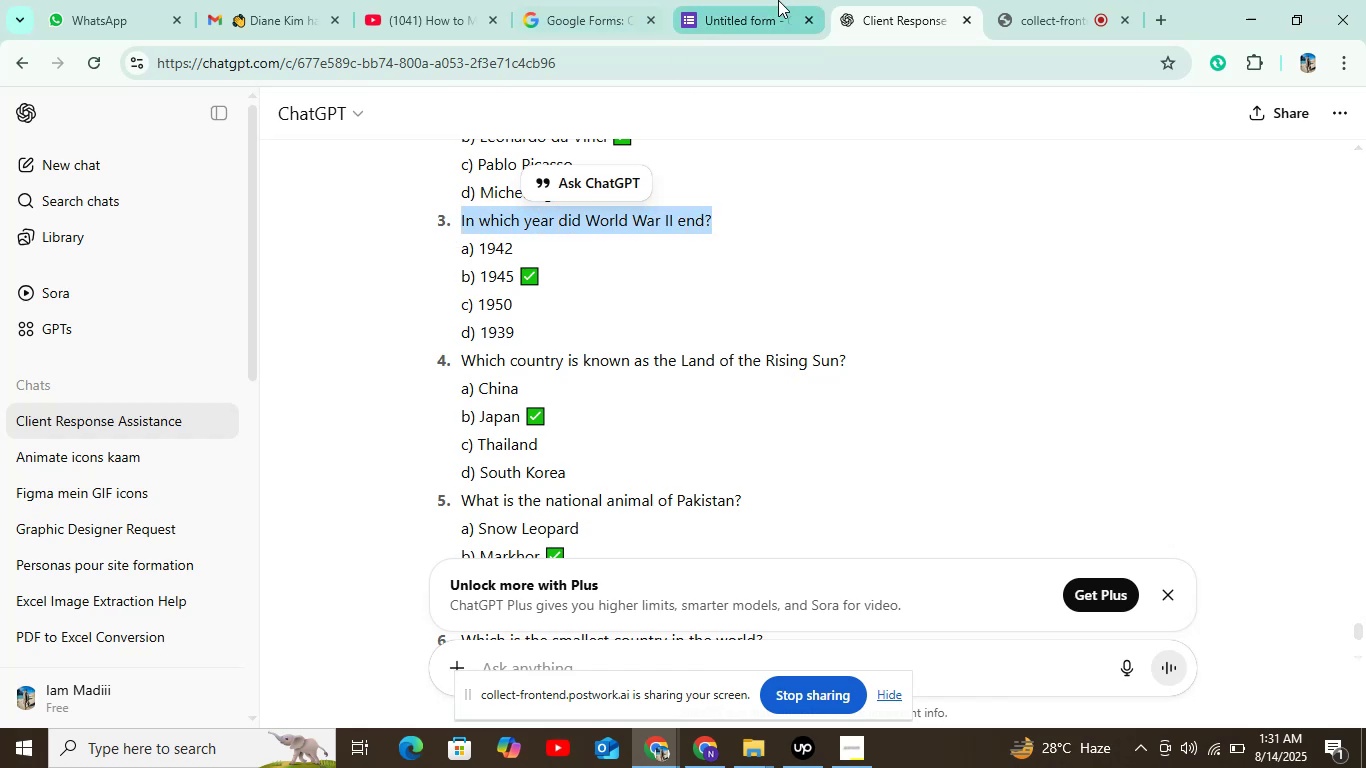 
left_click([774, 1])
 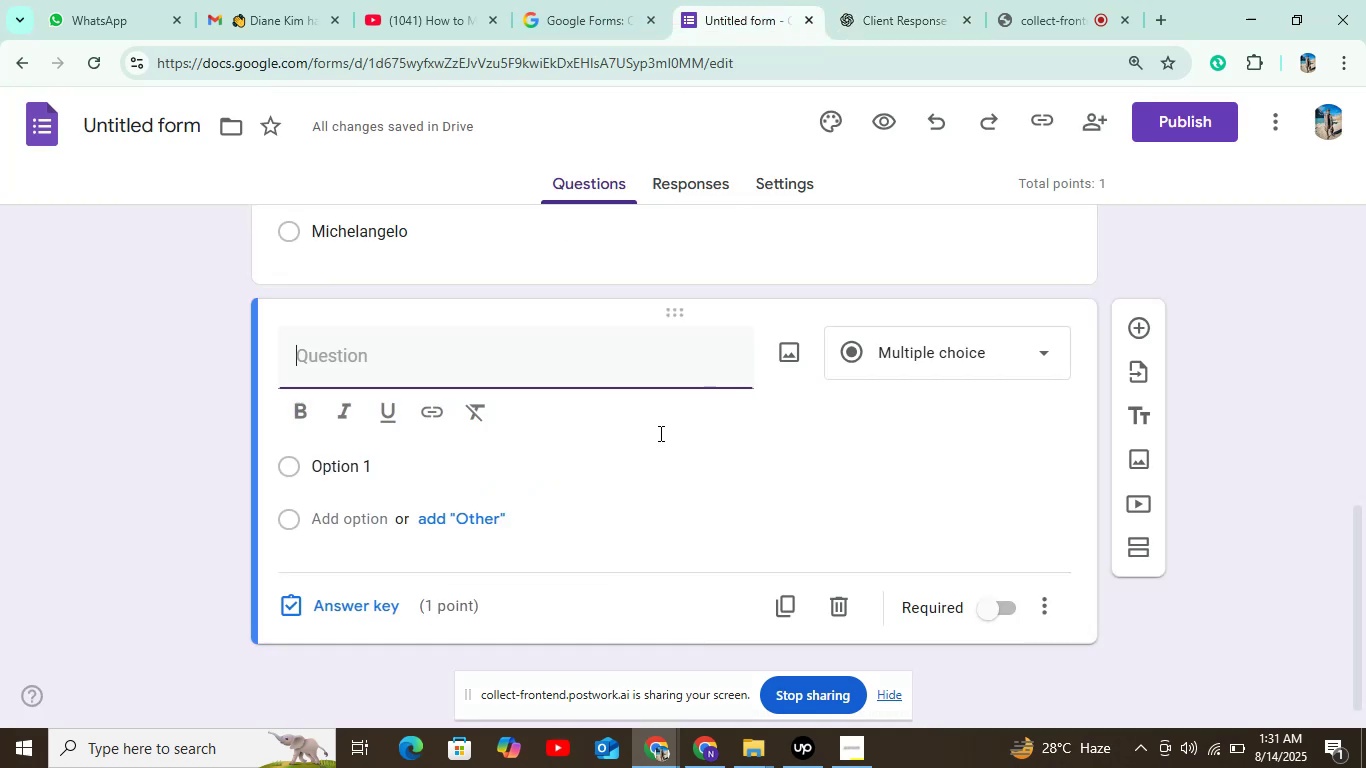 
key(Control+V)
 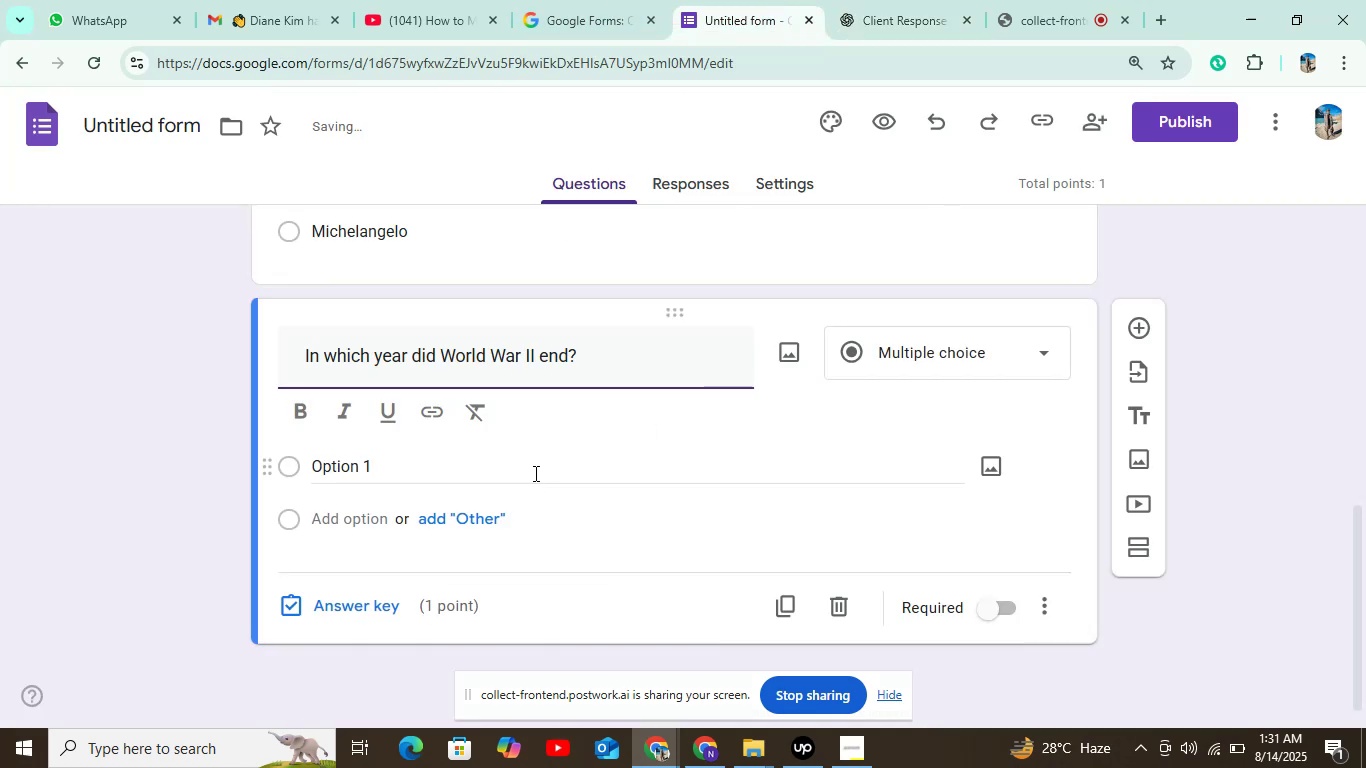 
left_click([484, 466])
 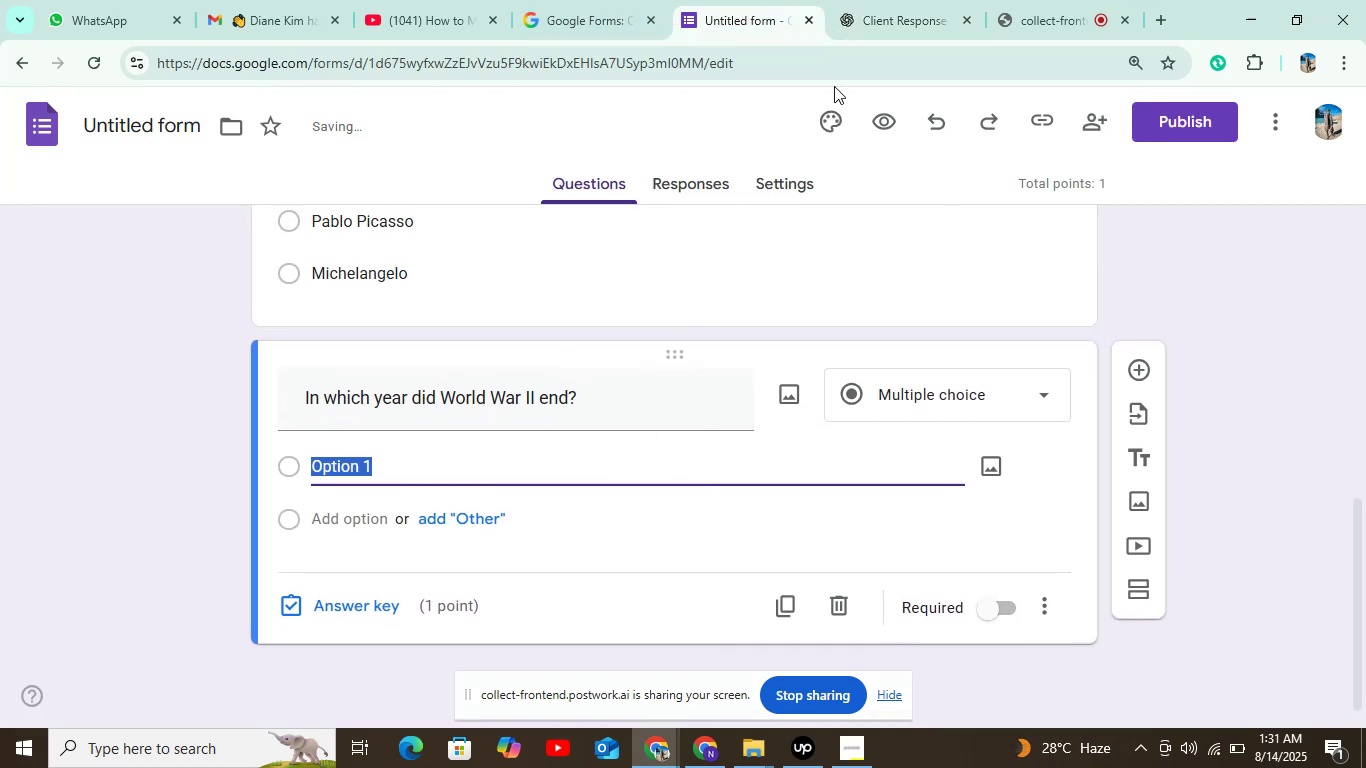 
left_click([874, 32])
 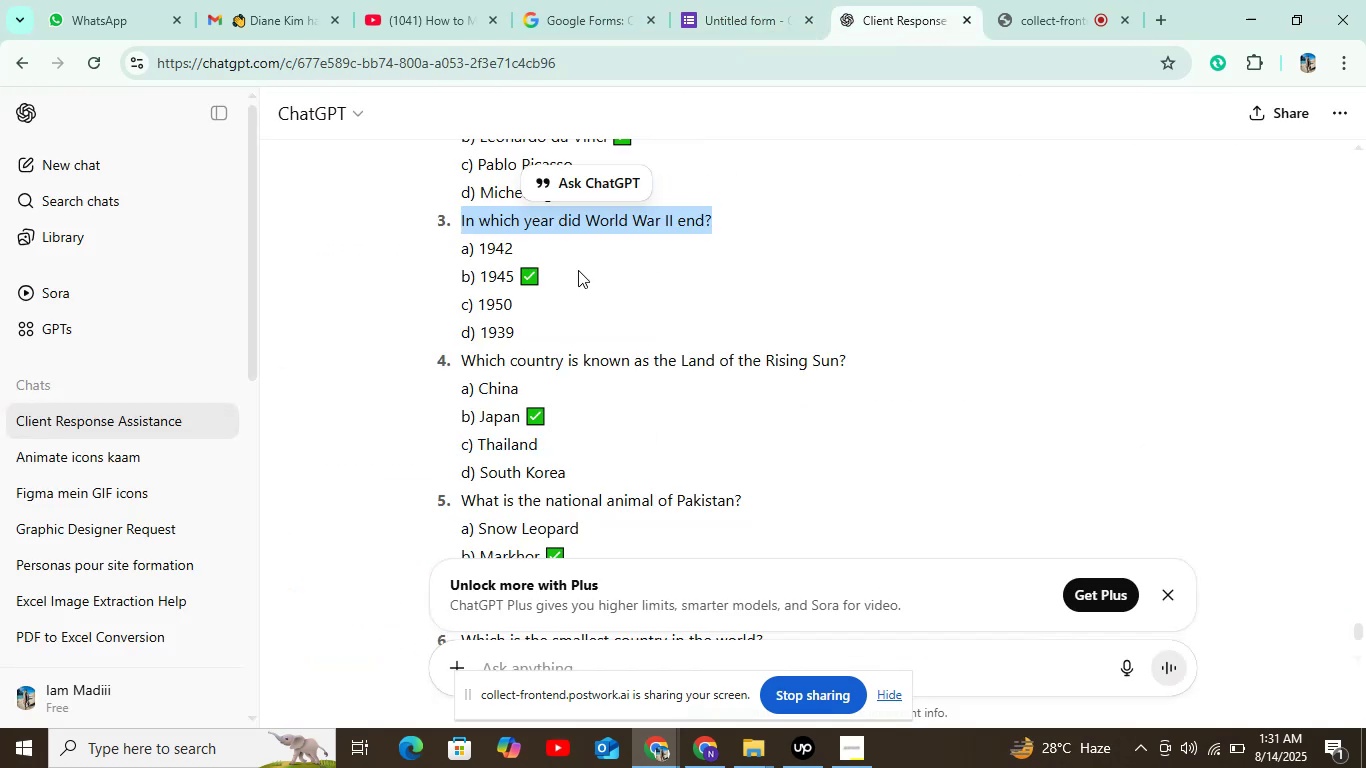 
left_click_drag(start_coordinate=[524, 247], to_coordinate=[481, 248])
 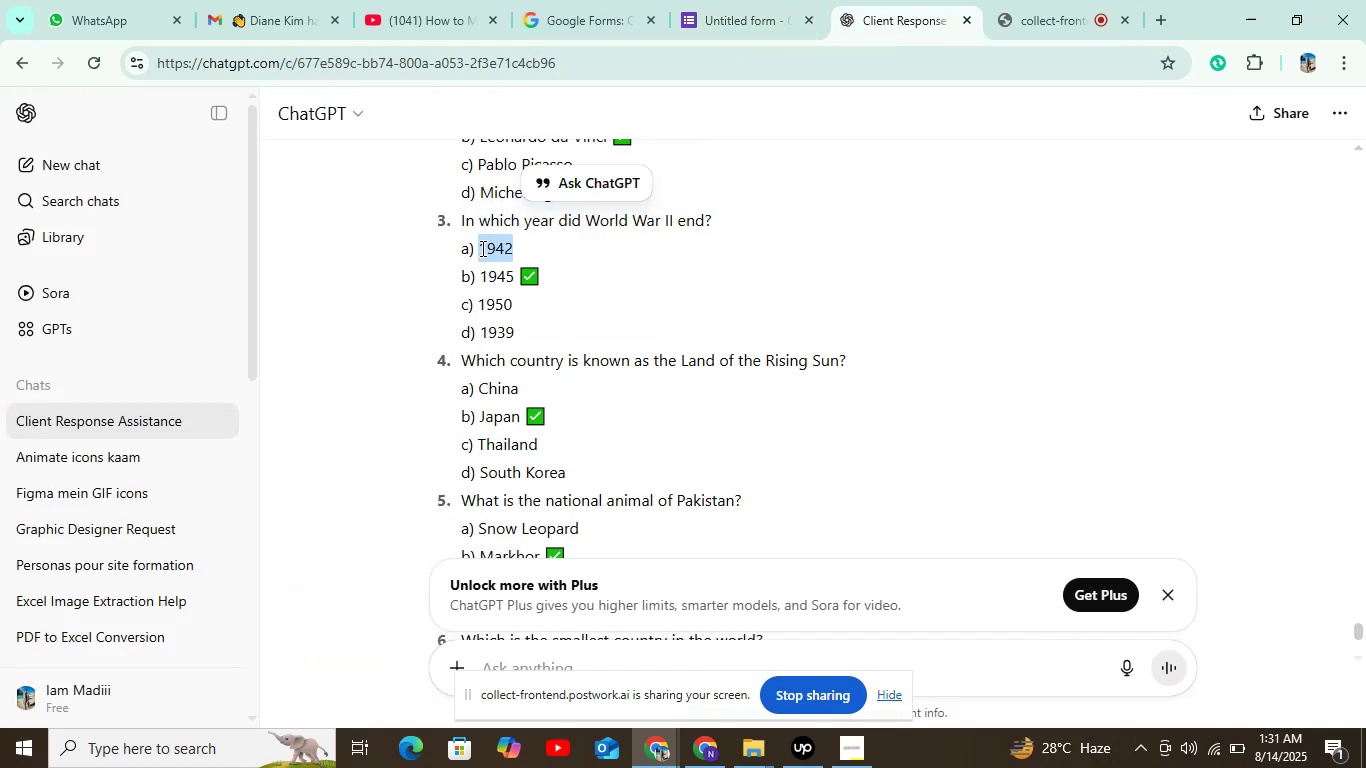 
key(Control+C)
 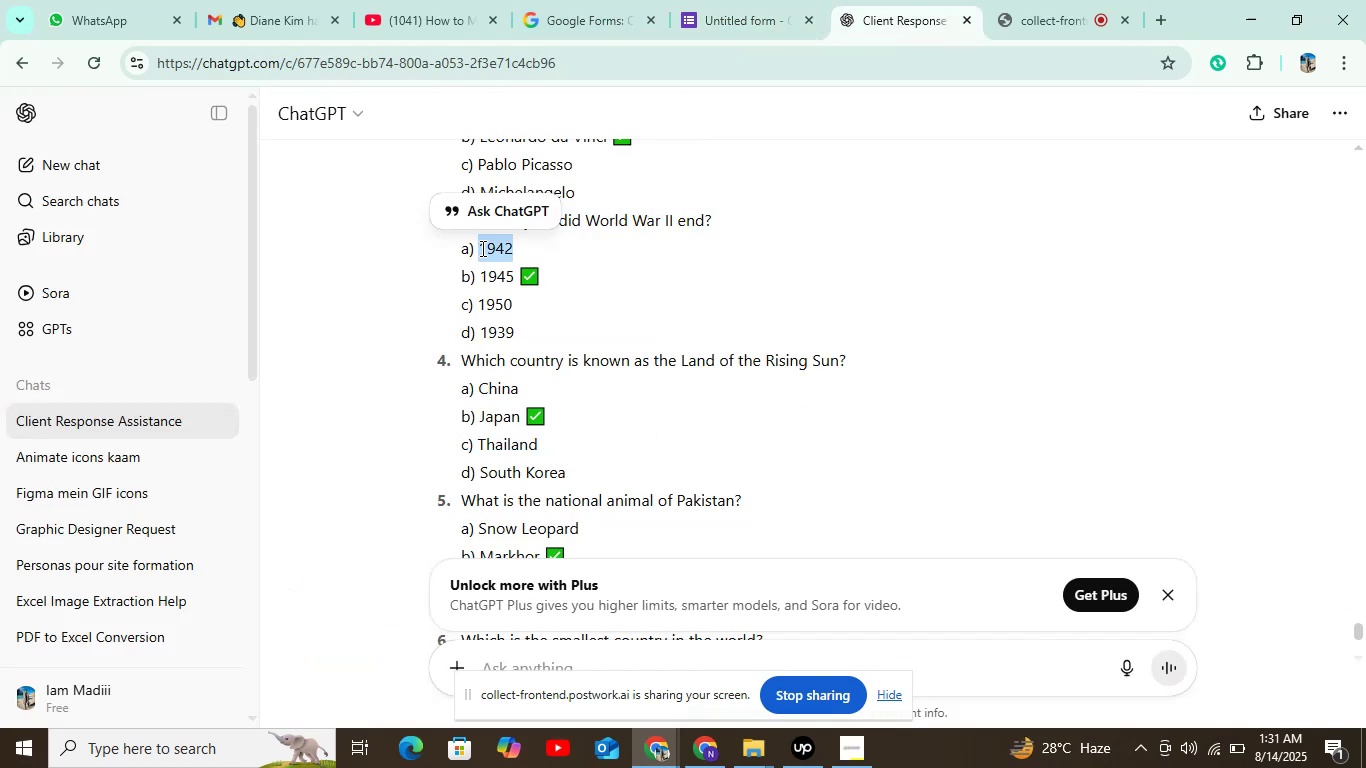 
key(Control+C)
 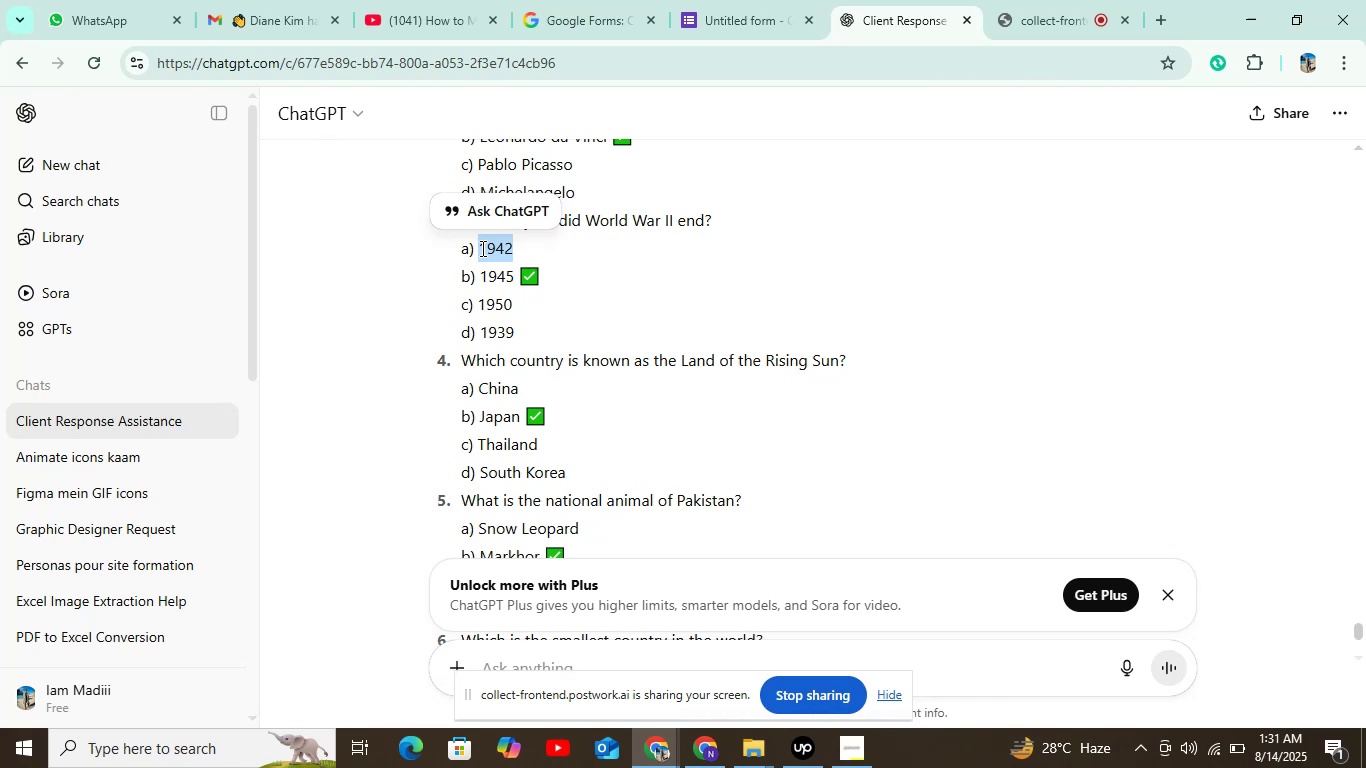 
key(Control+C)
 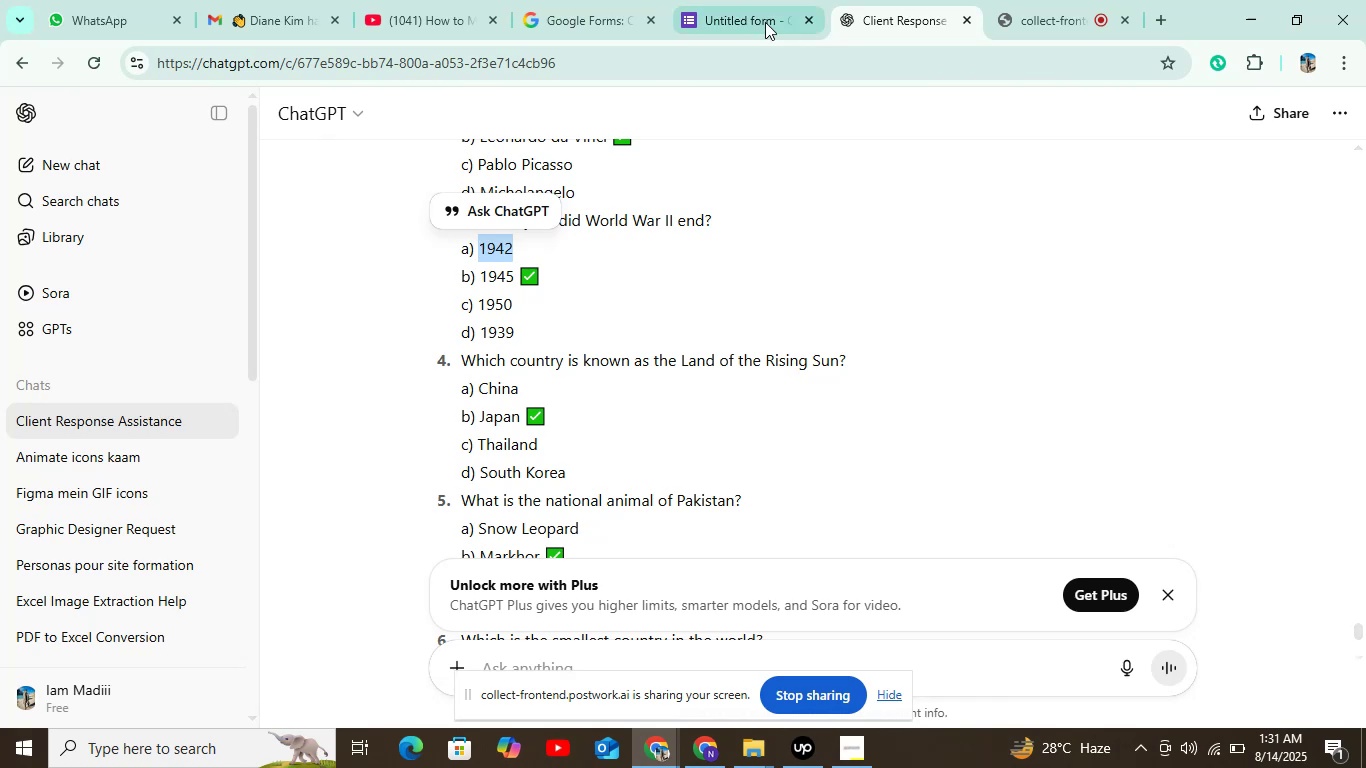 
left_click([778, 17])
 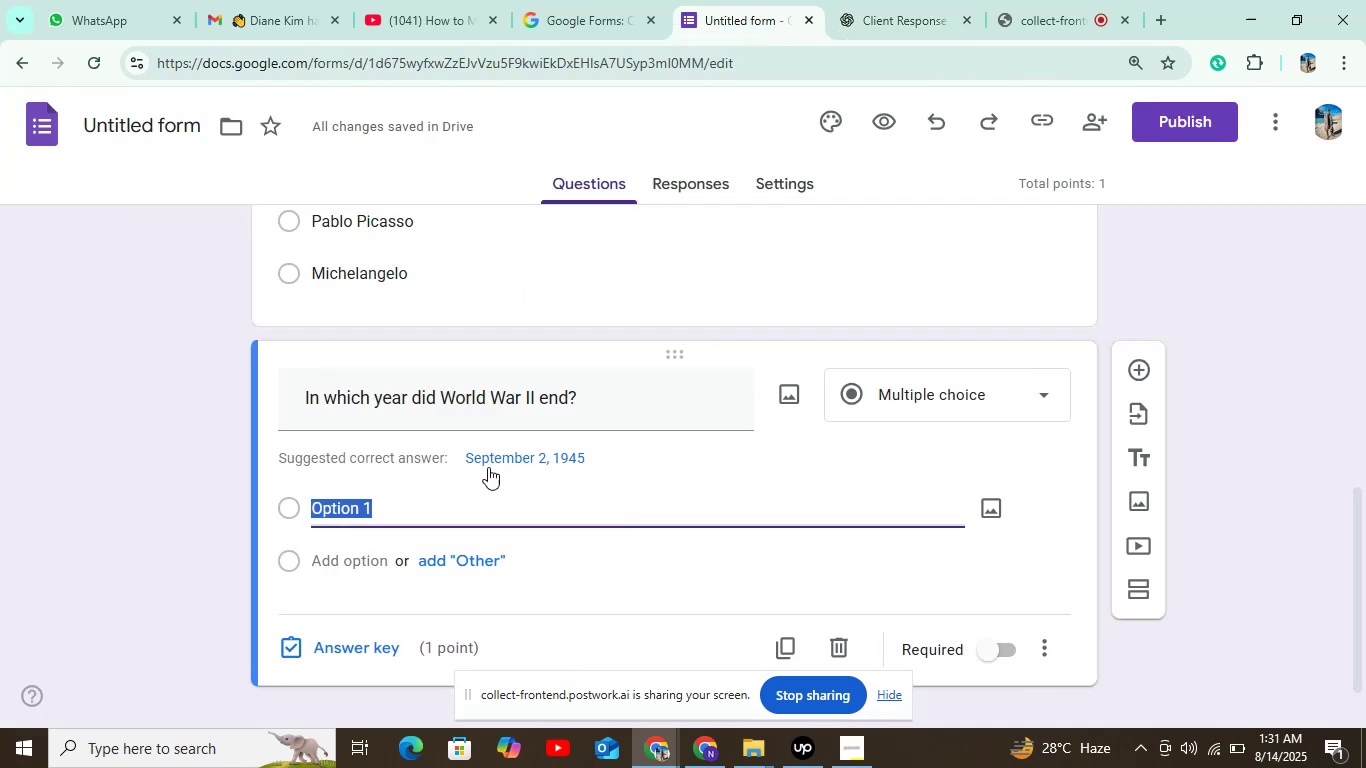 
key(Control+V)
 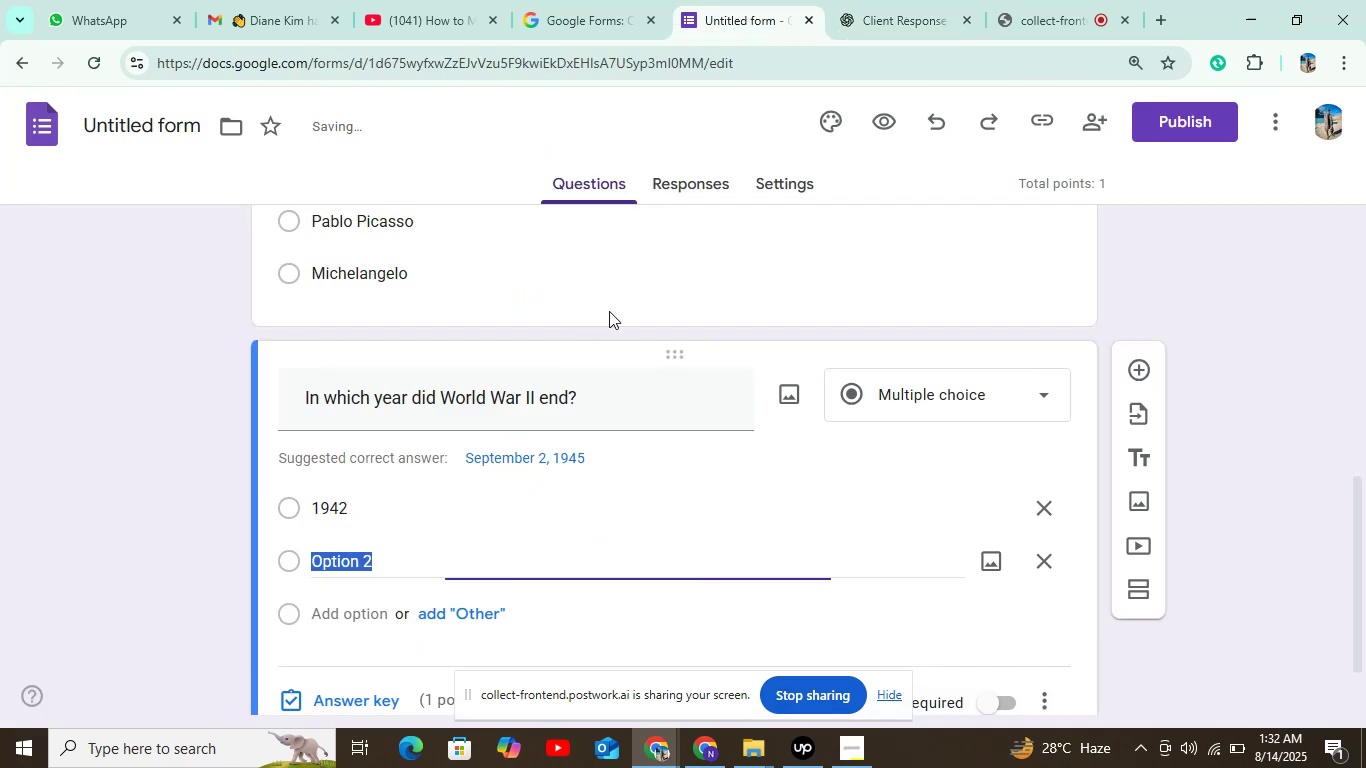 
left_click([883, 0])
 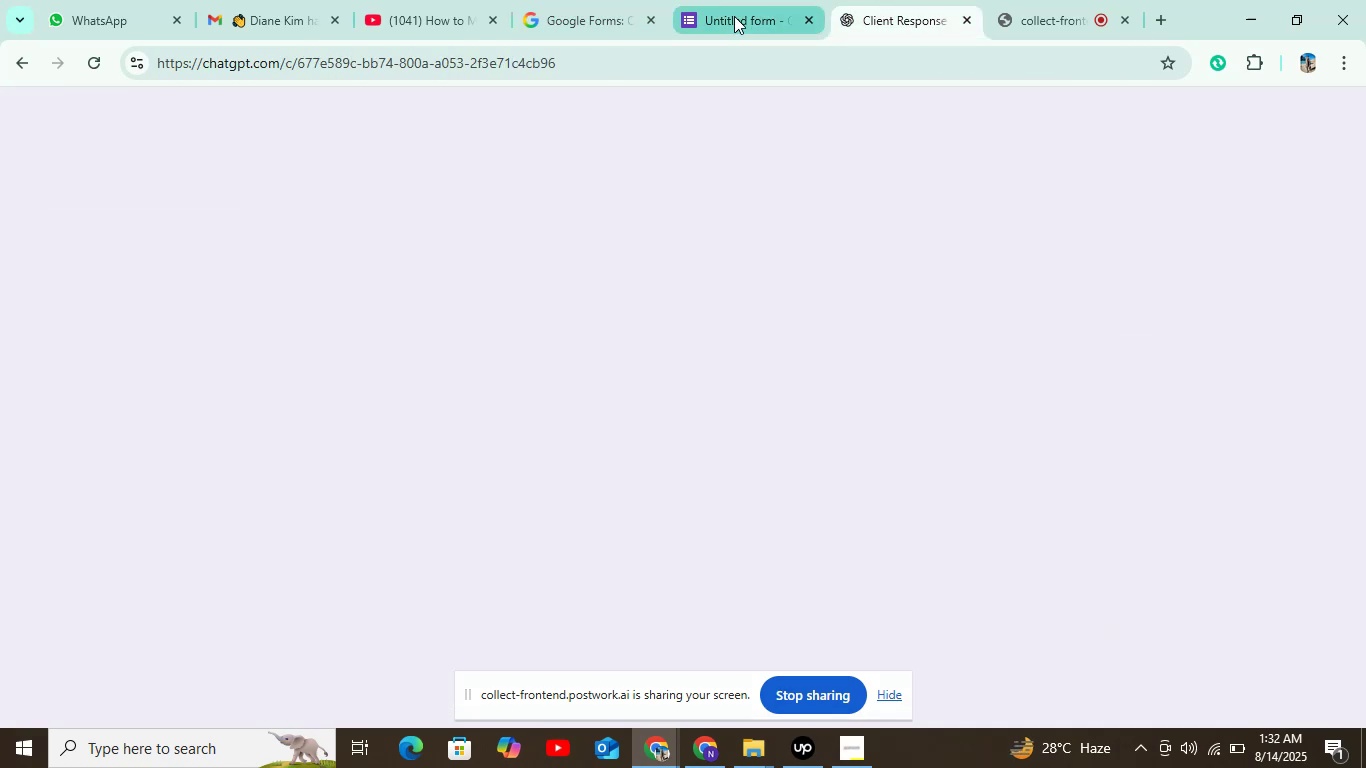 
left_click([734, 16])
 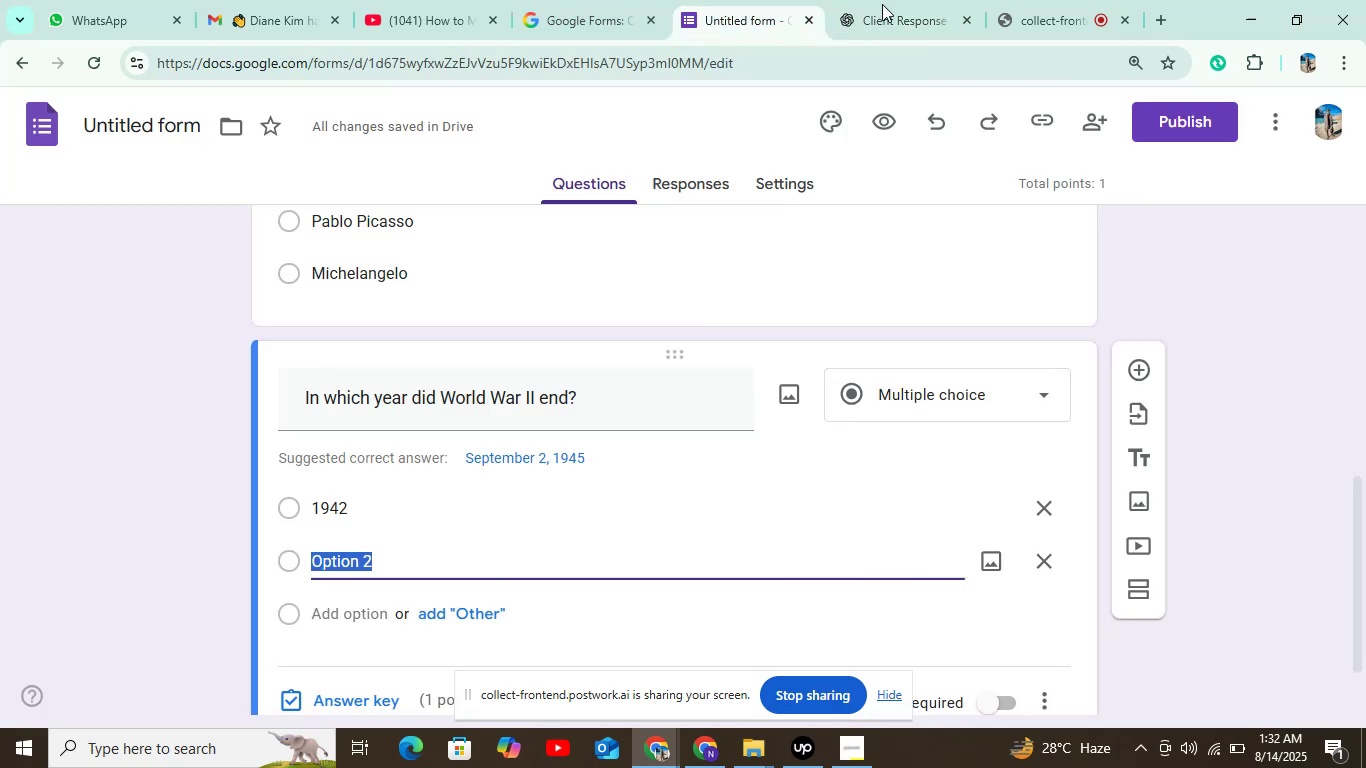 
left_click([922, 0])
 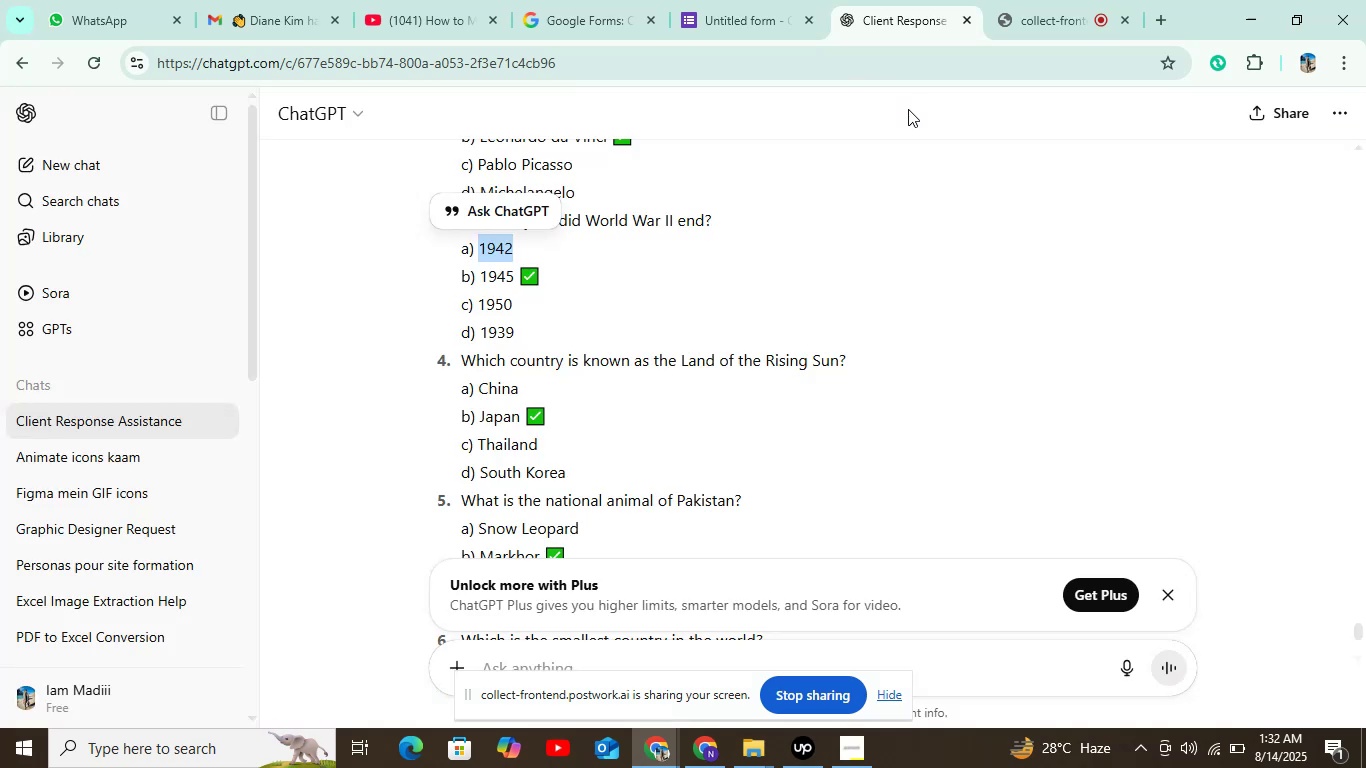 
wait(12.13)
 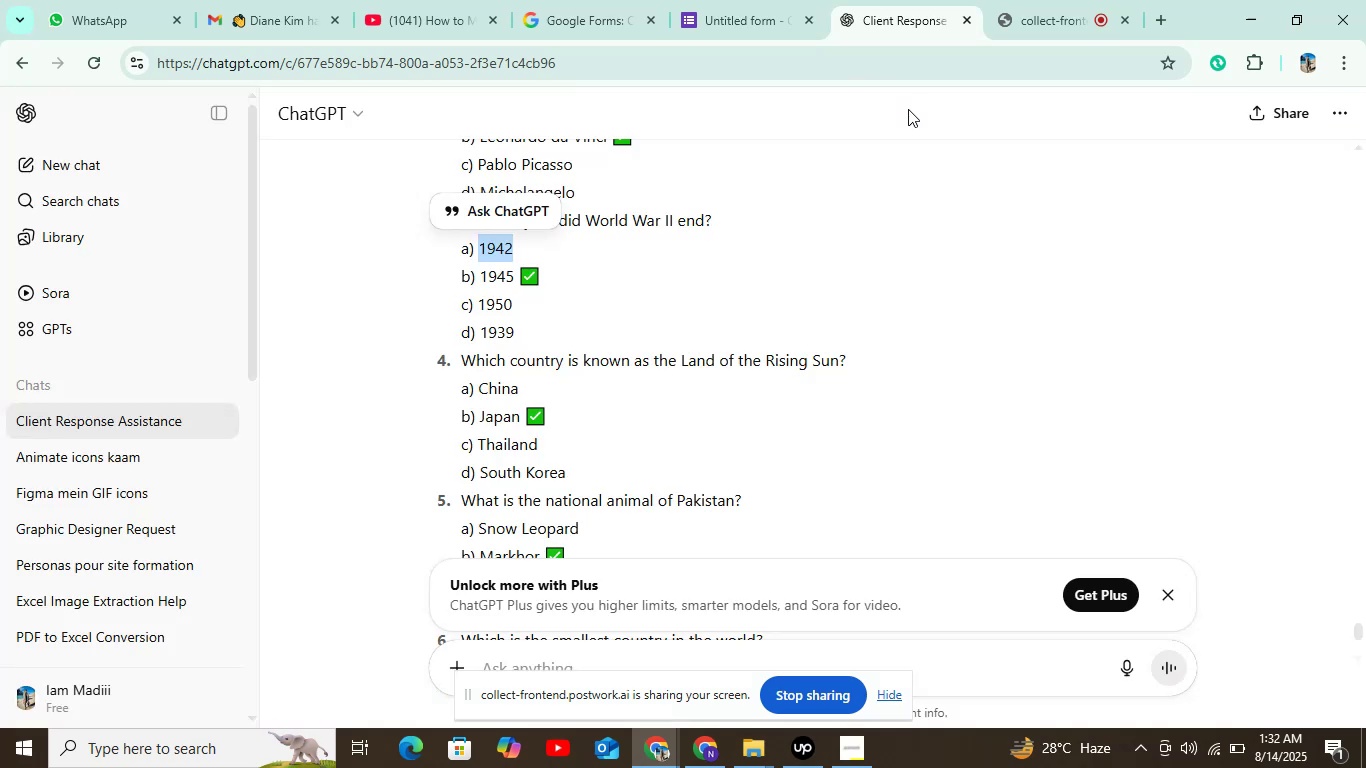 
left_click_drag(start_coordinate=[514, 273], to_coordinate=[481, 280])
 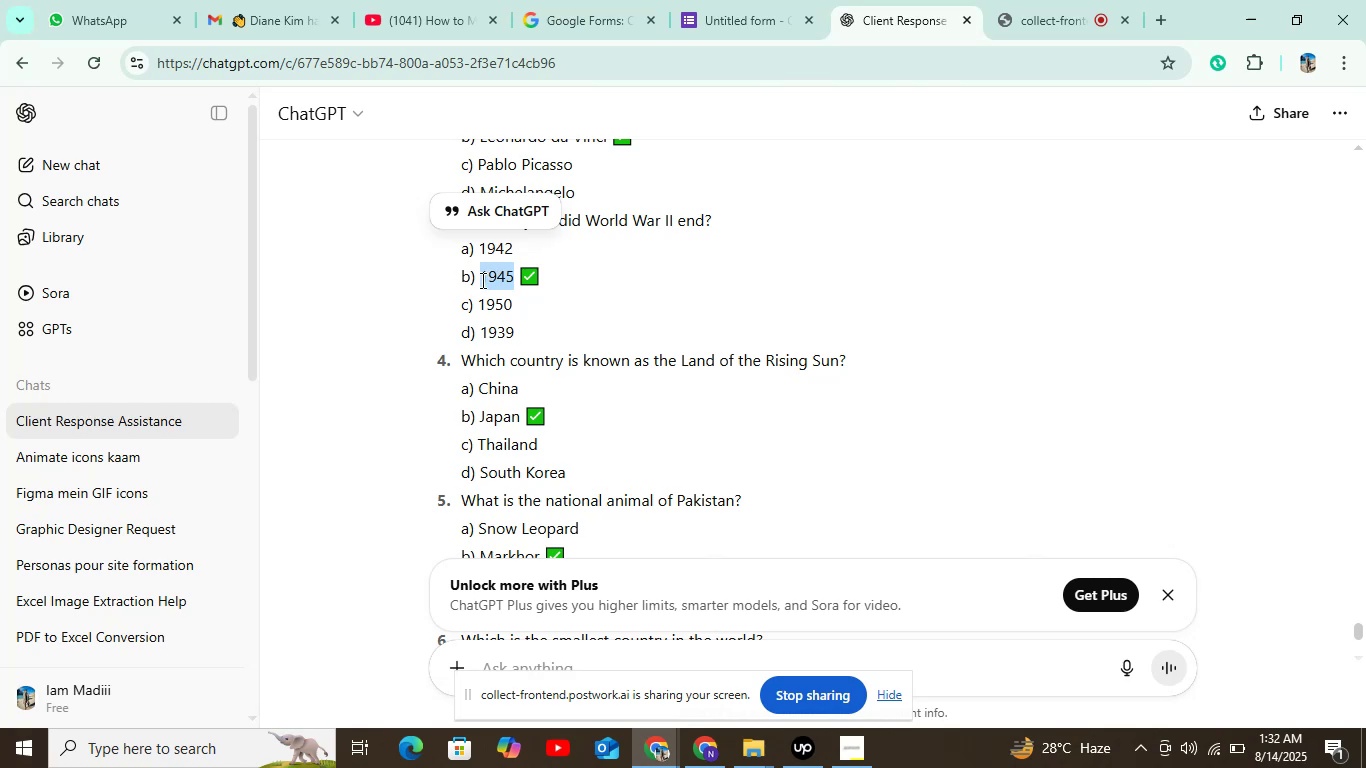 
key(Control+C)
 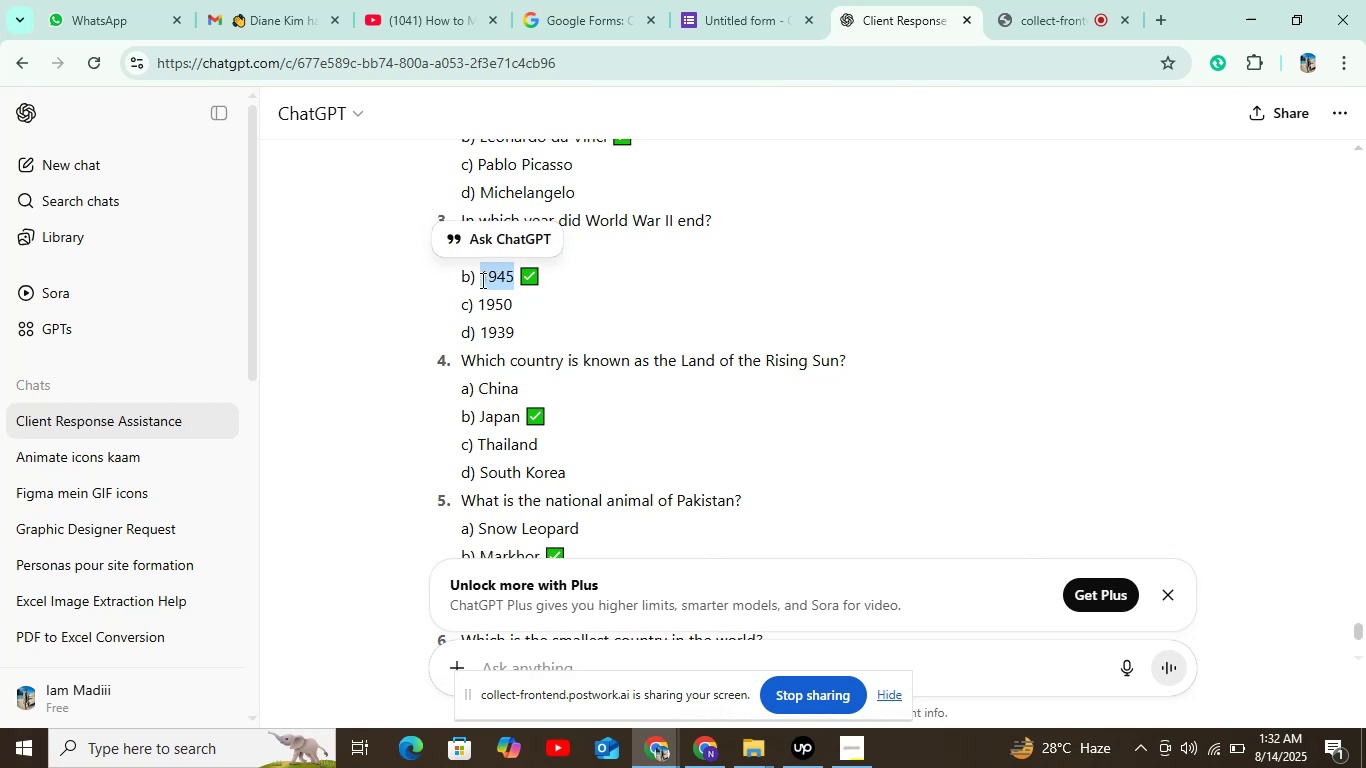 
key(Control+C)
 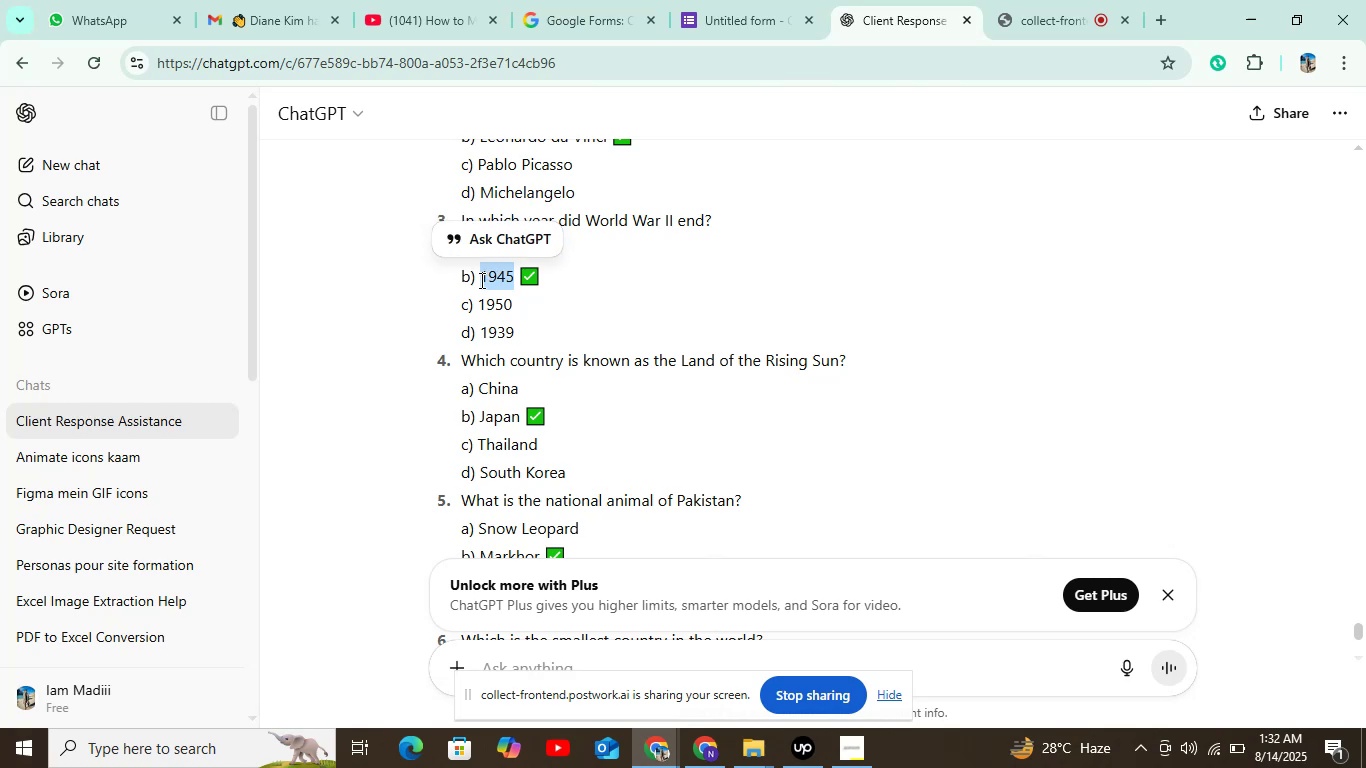 
key(Control+C)
 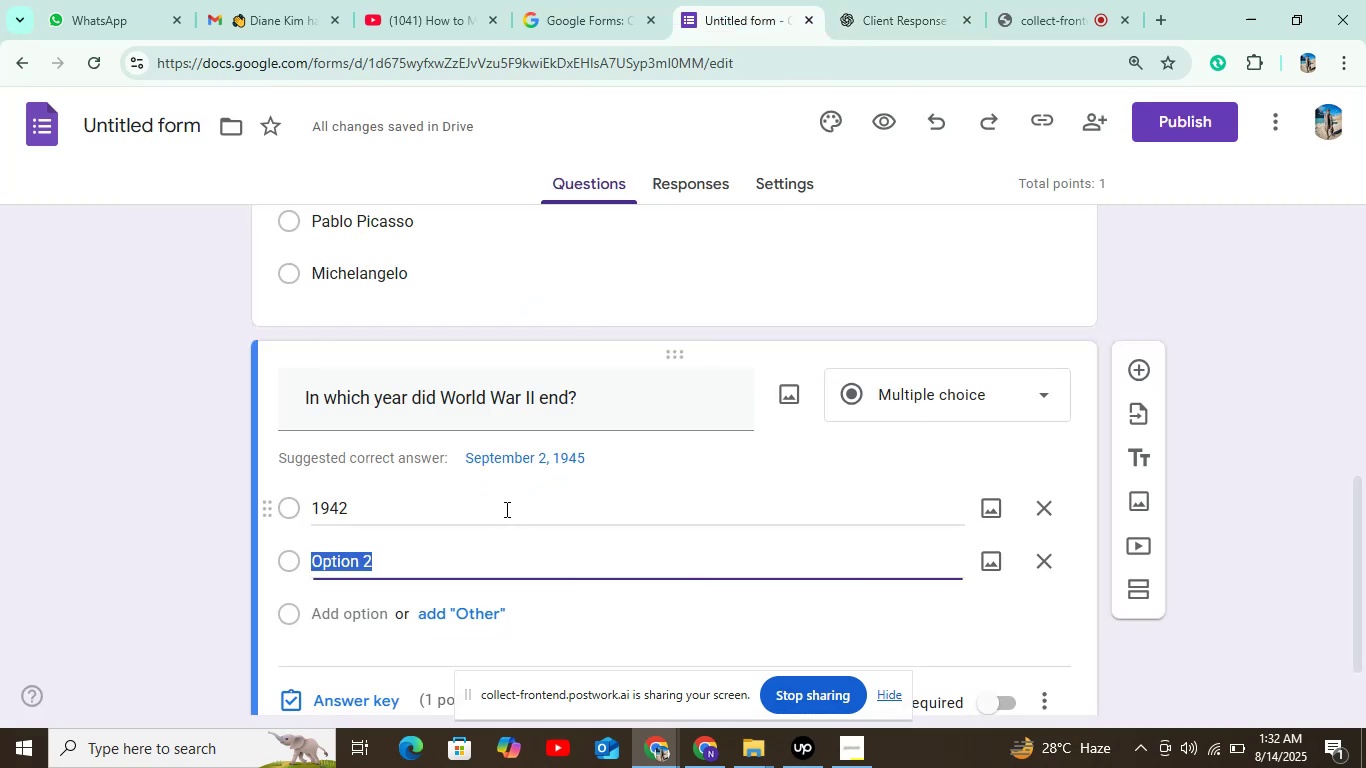 
key(Control+V)
 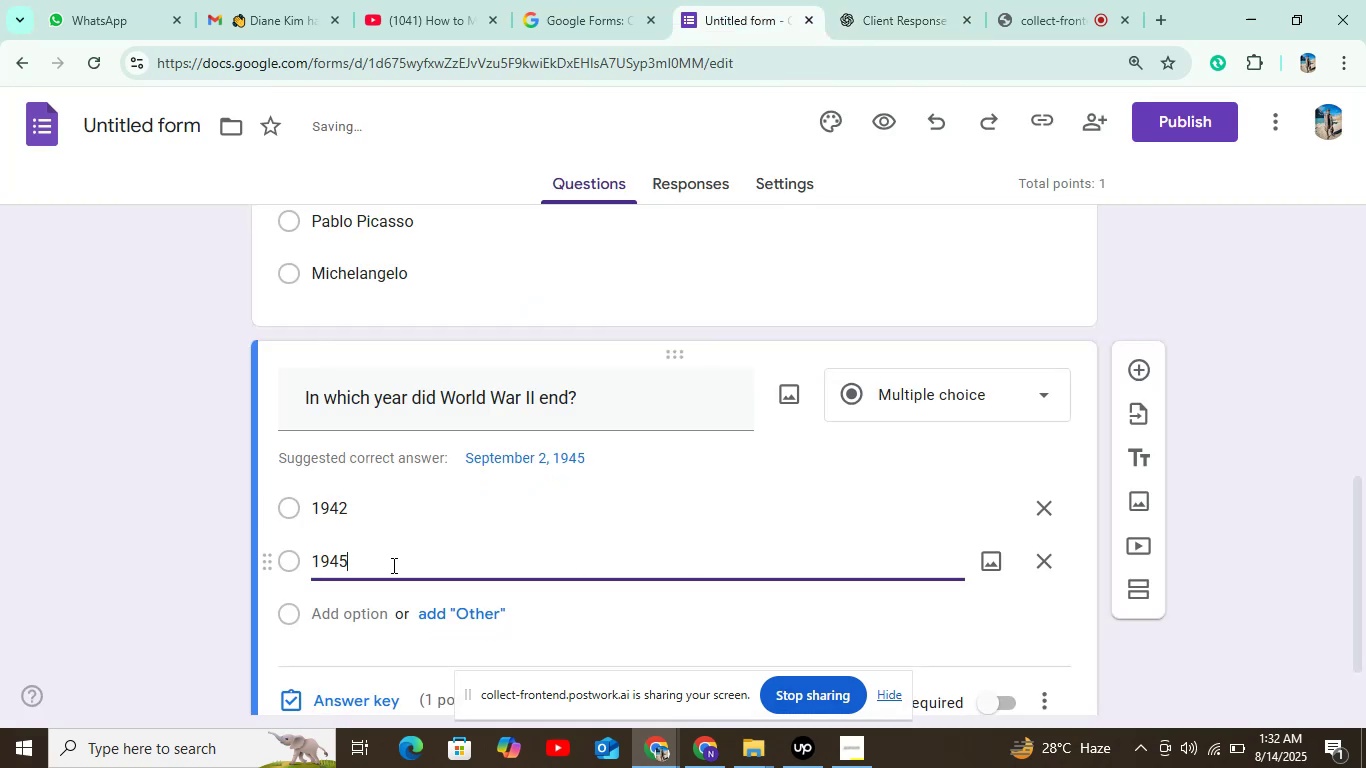 
scroll: coordinate [491, 470], scroll_direction: down, amount: 3.0
 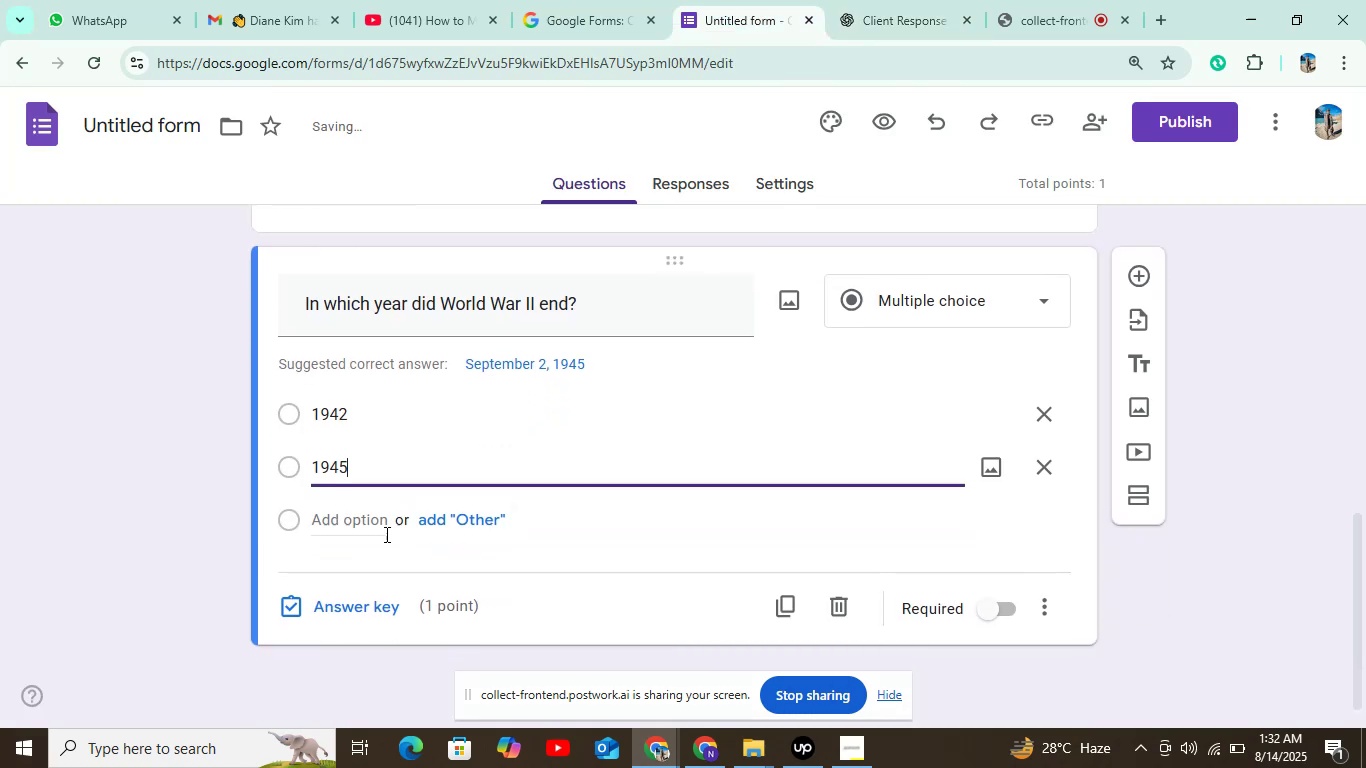 
left_click([374, 527])
 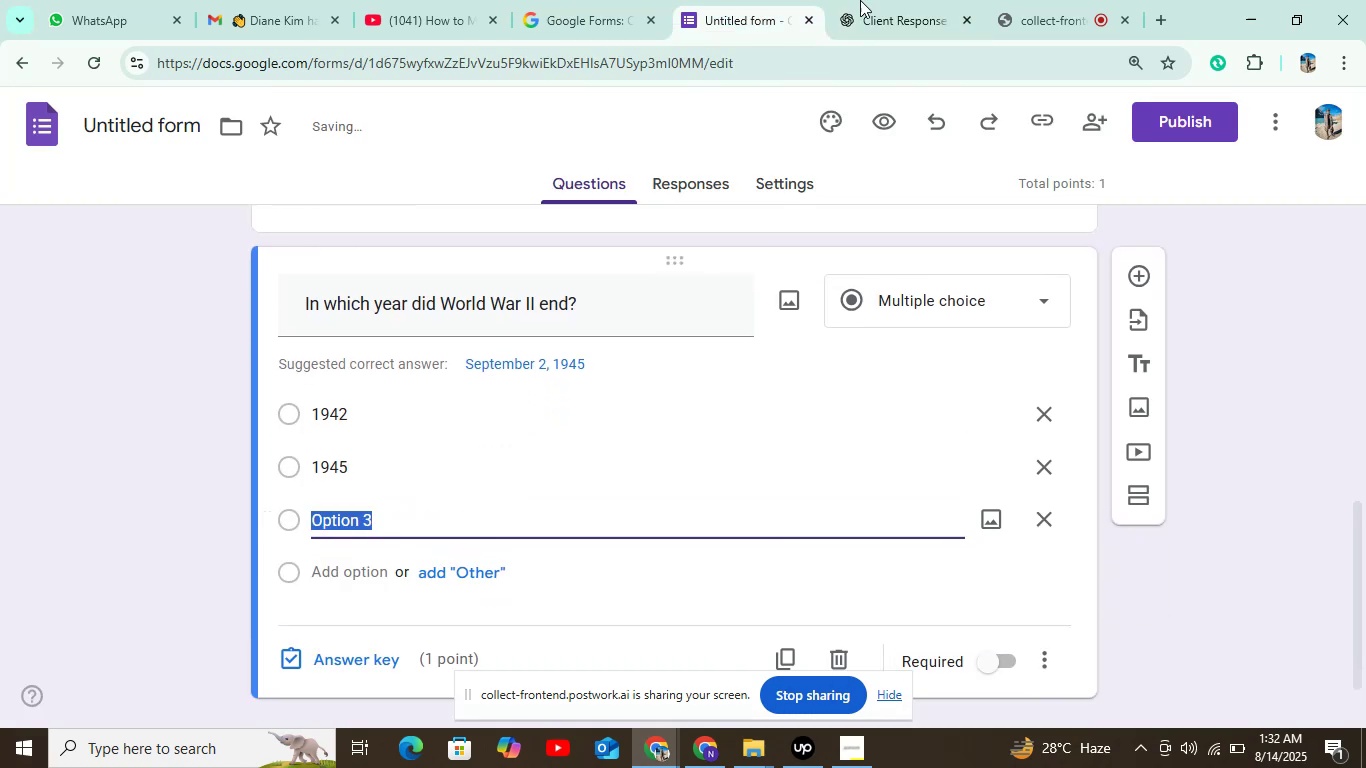 
left_click([878, 0])
 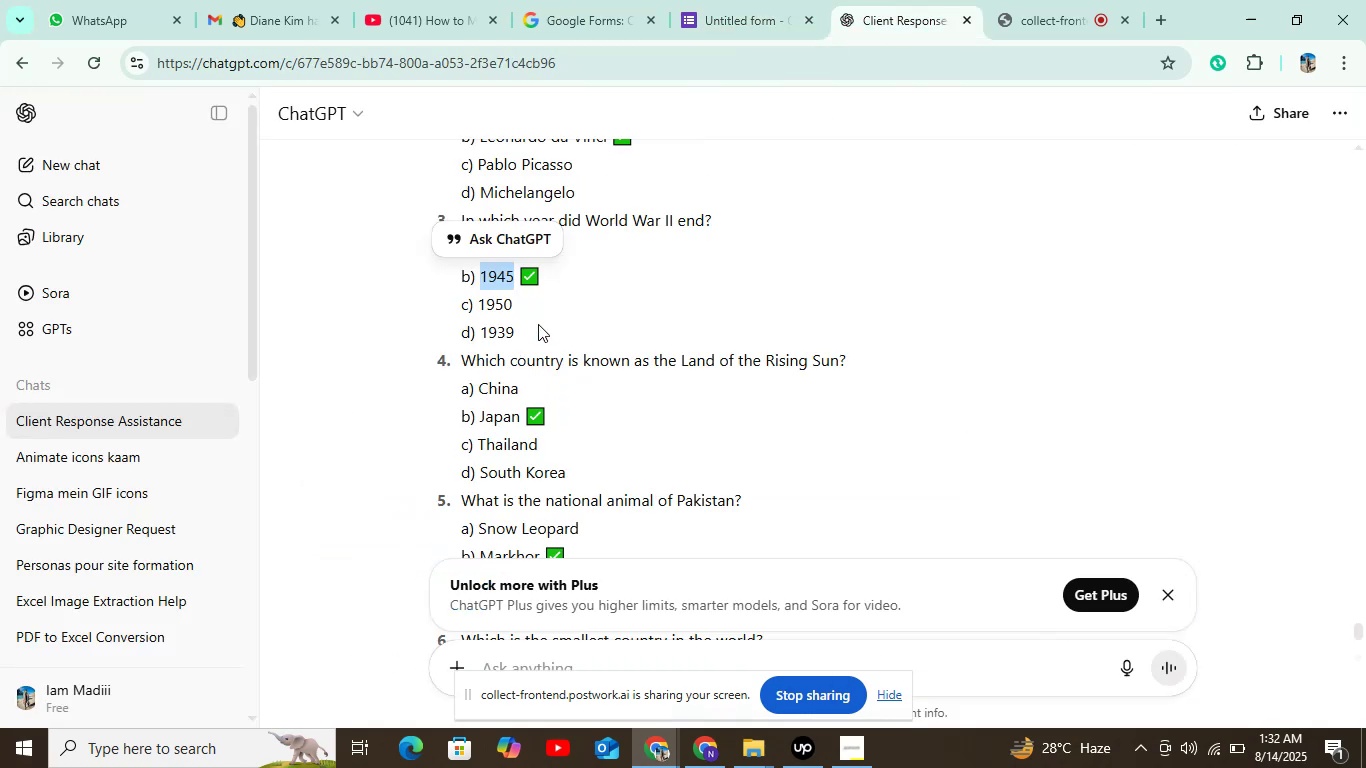 
left_click_drag(start_coordinate=[517, 304], to_coordinate=[478, 310])
 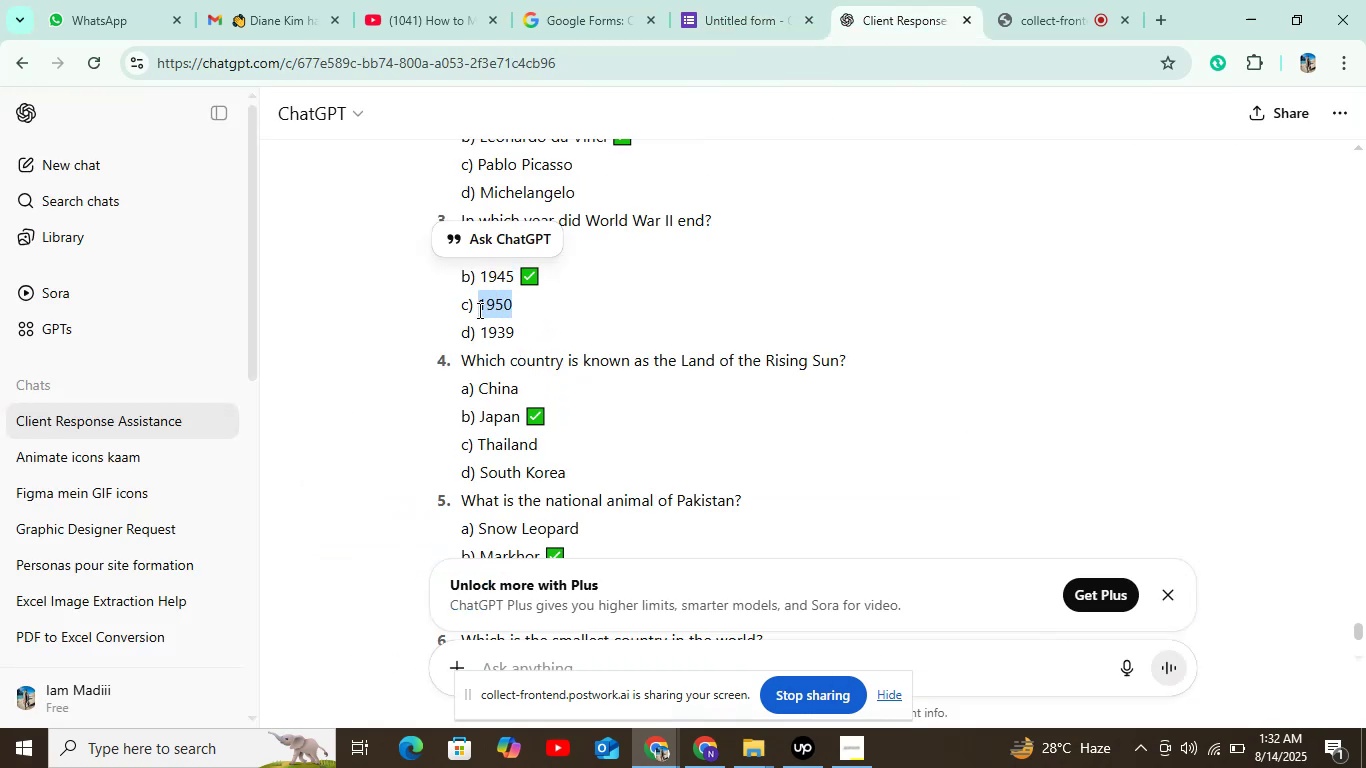 
key(Control+C)
 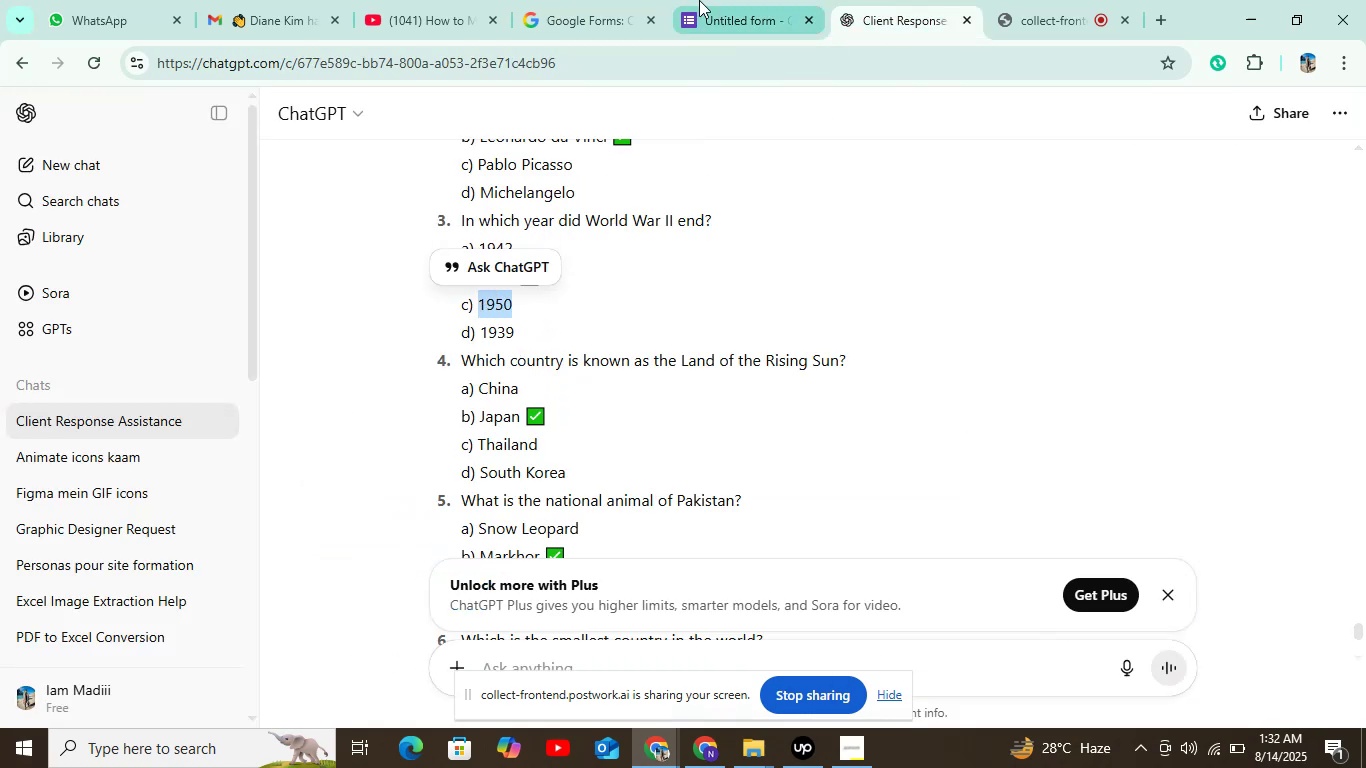 
left_click([720, 0])
 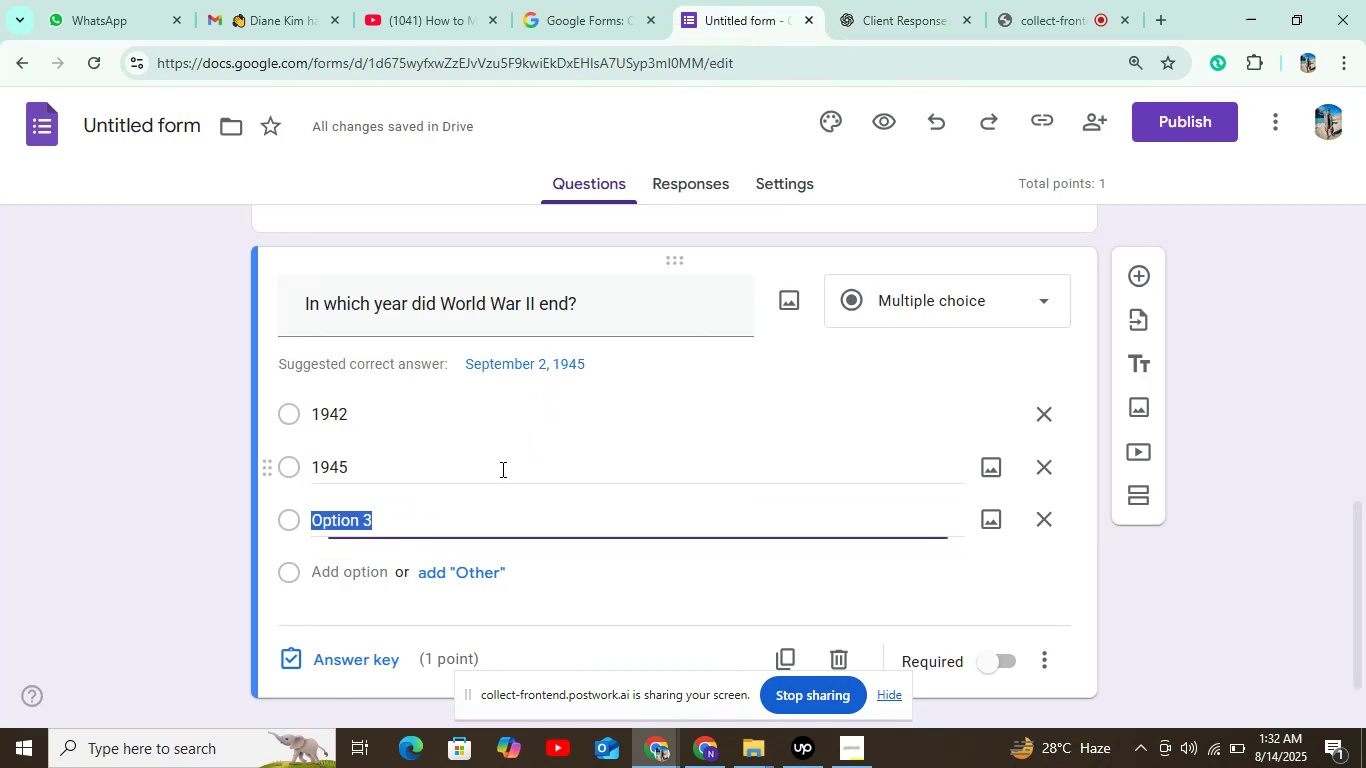 
key(Control+V)
 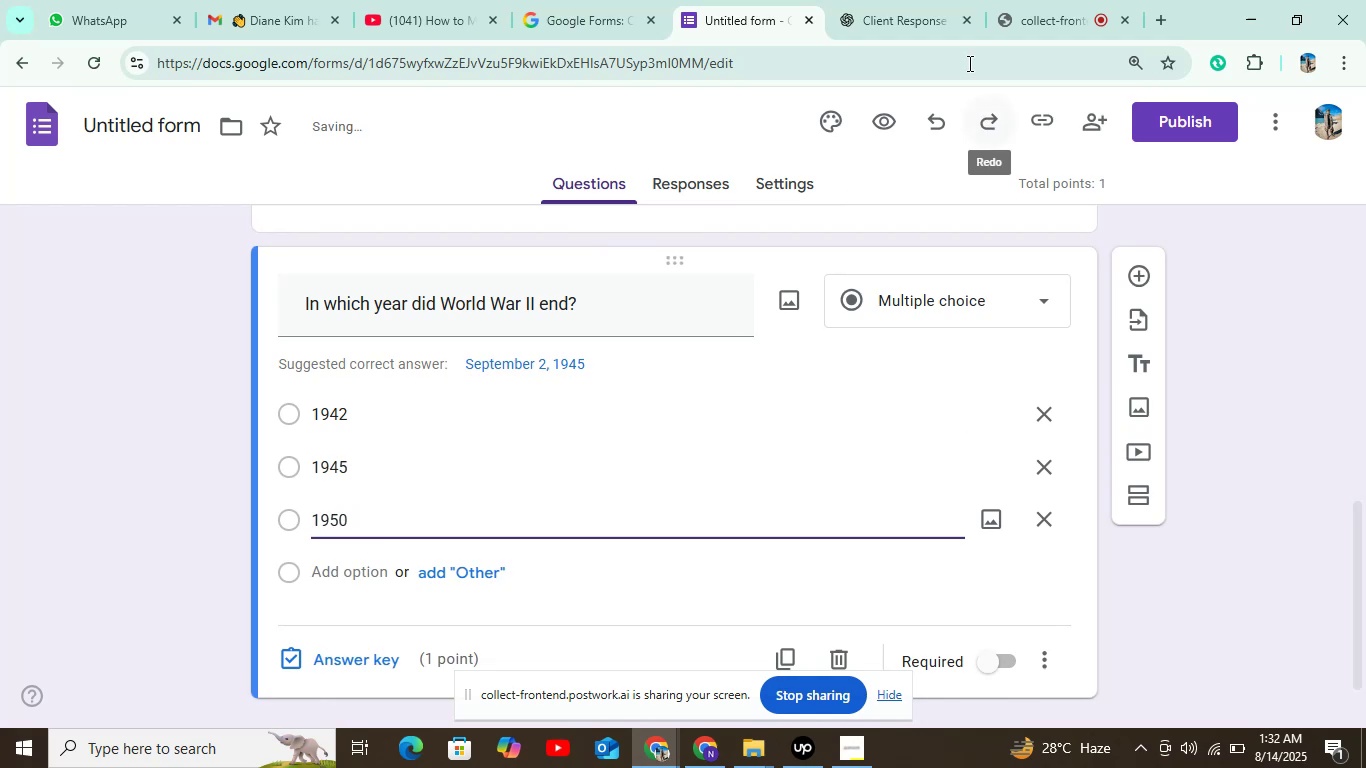 
left_click([927, 0])
 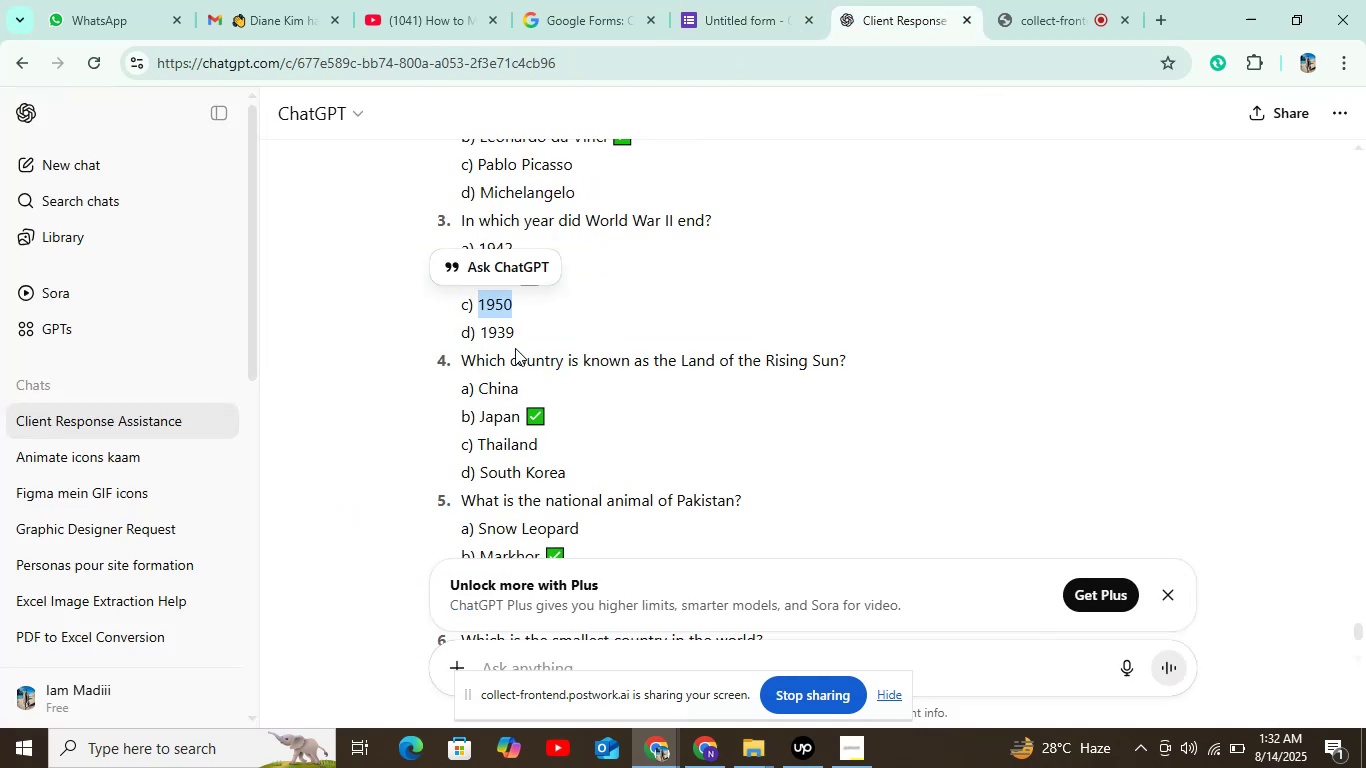 
left_click_drag(start_coordinate=[517, 328], to_coordinate=[482, 342])
 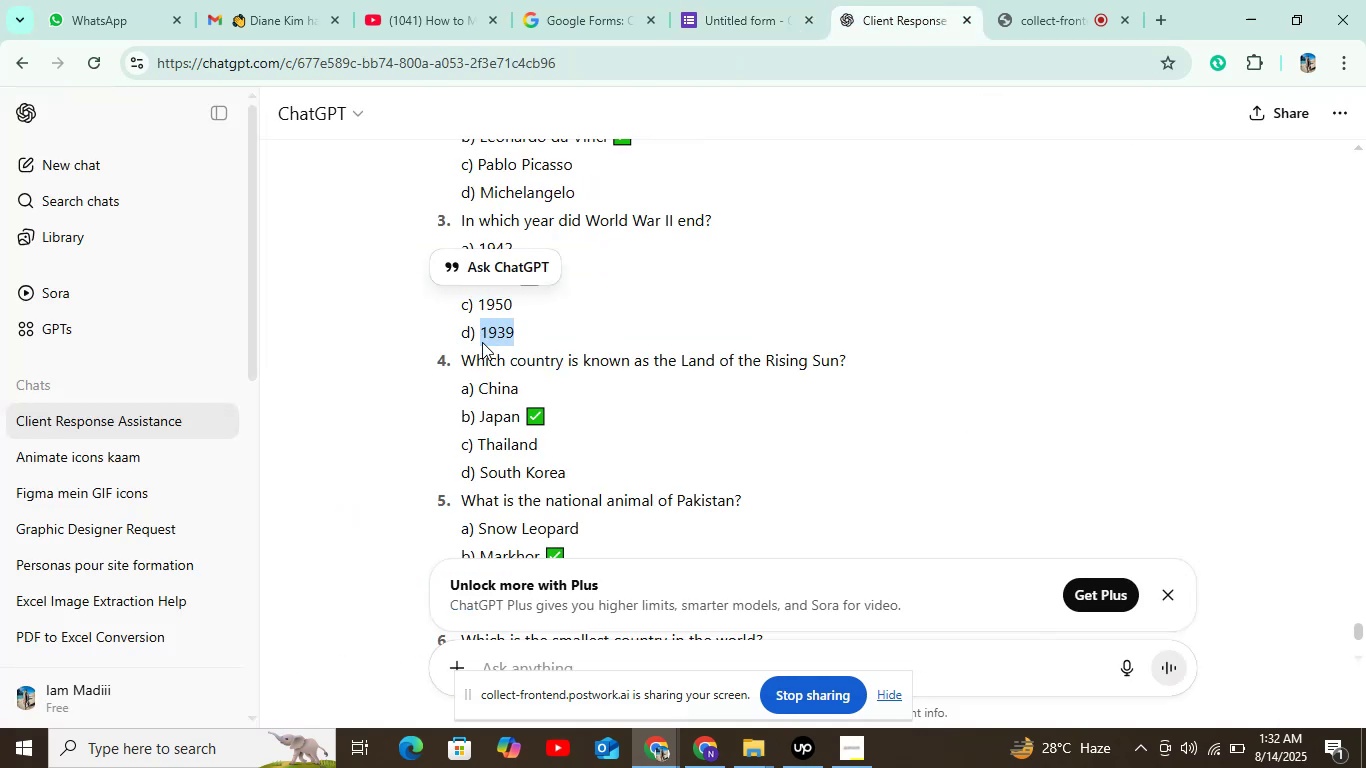 
key(Control+C)
 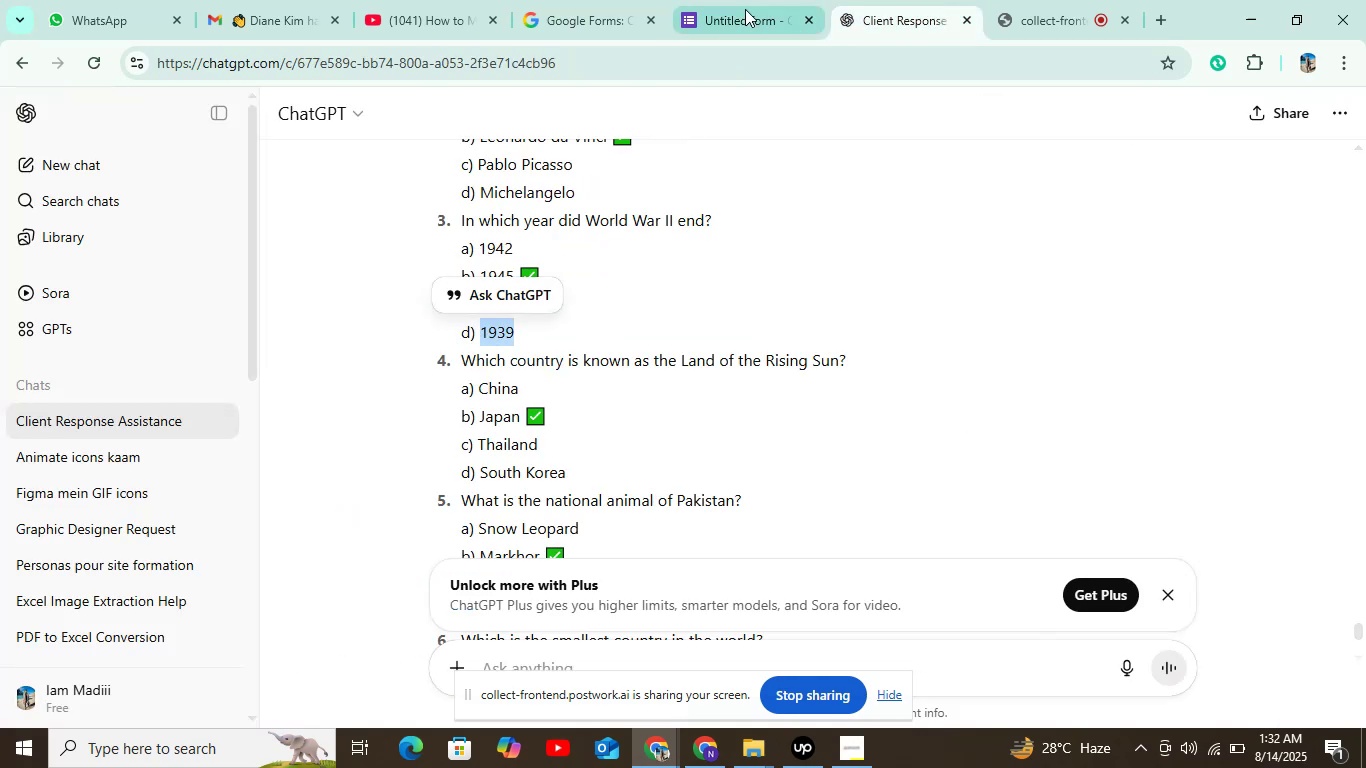 
left_click([745, 5])
 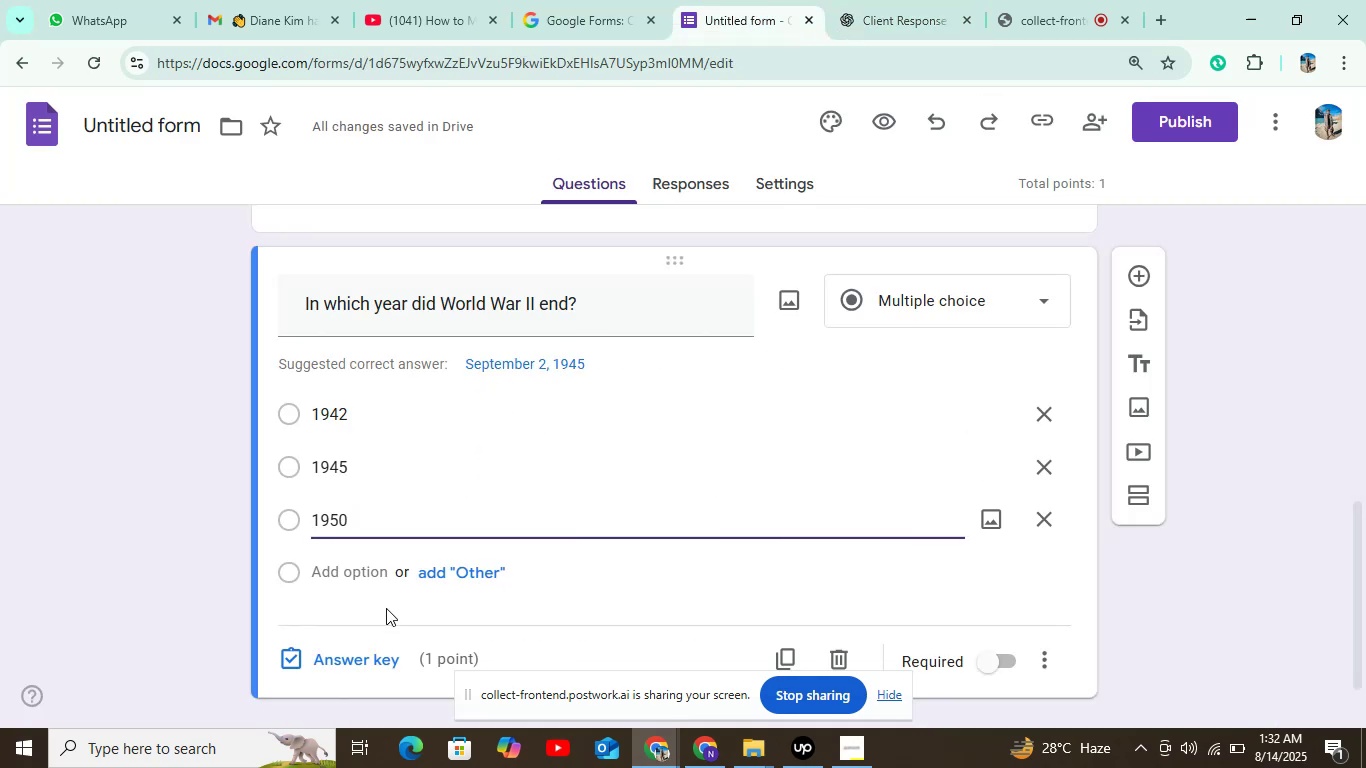 
left_click([378, 587])
 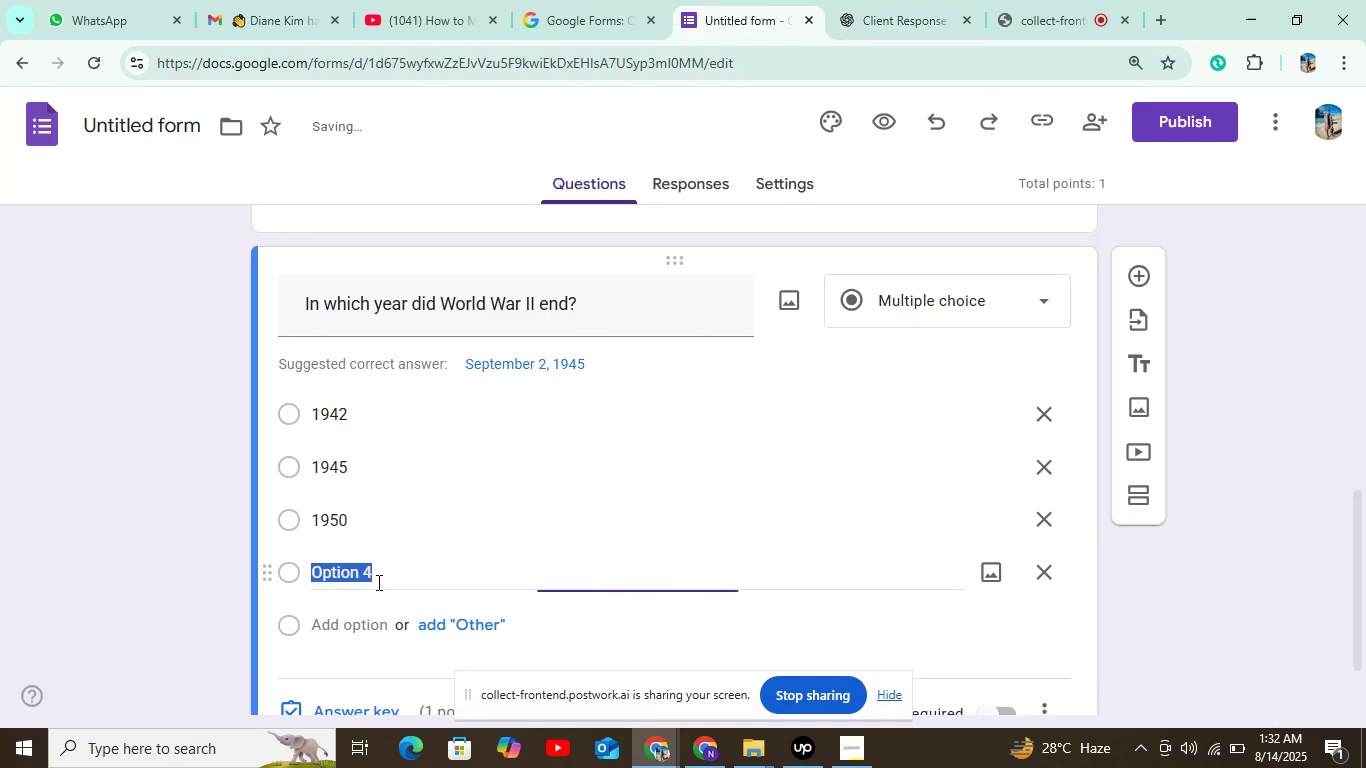 
key(Control+V)
 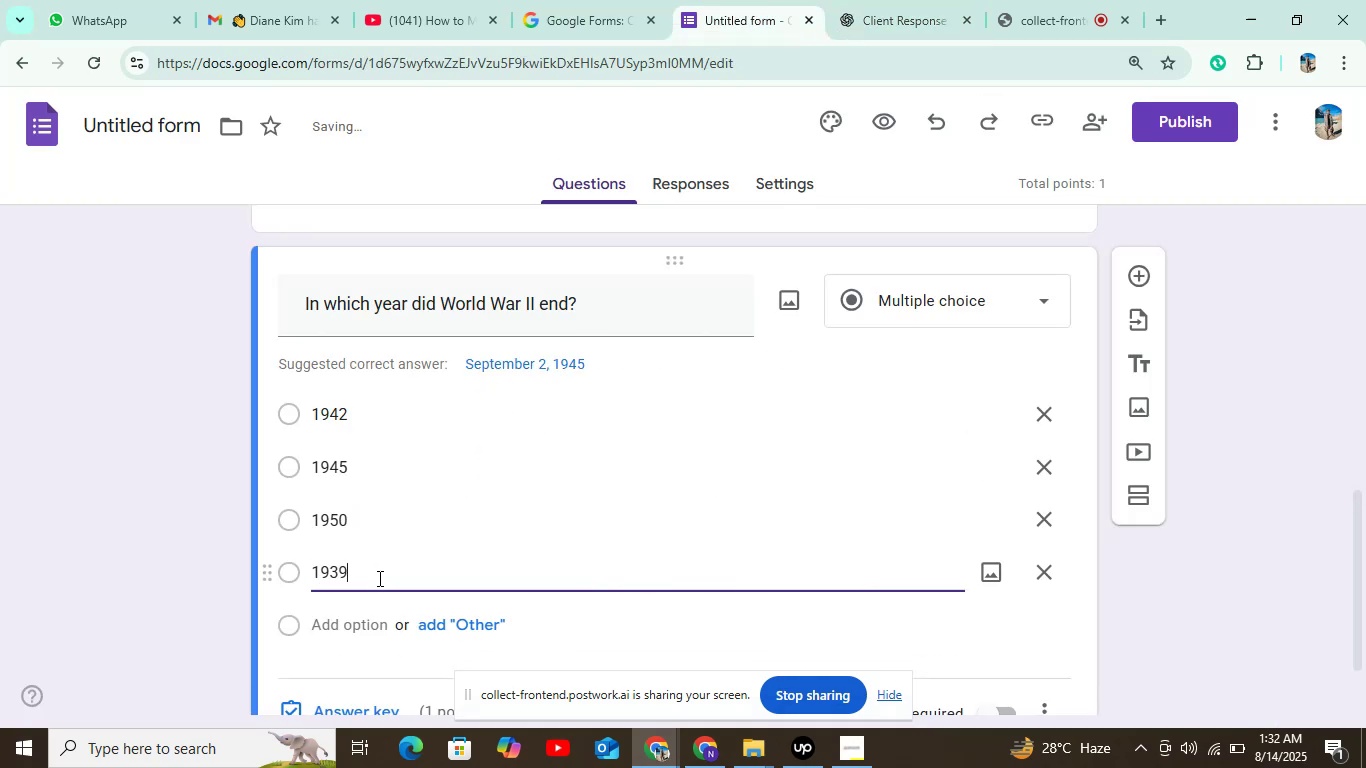 
scroll: coordinate [453, 553], scroll_direction: down, amount: 2.0
 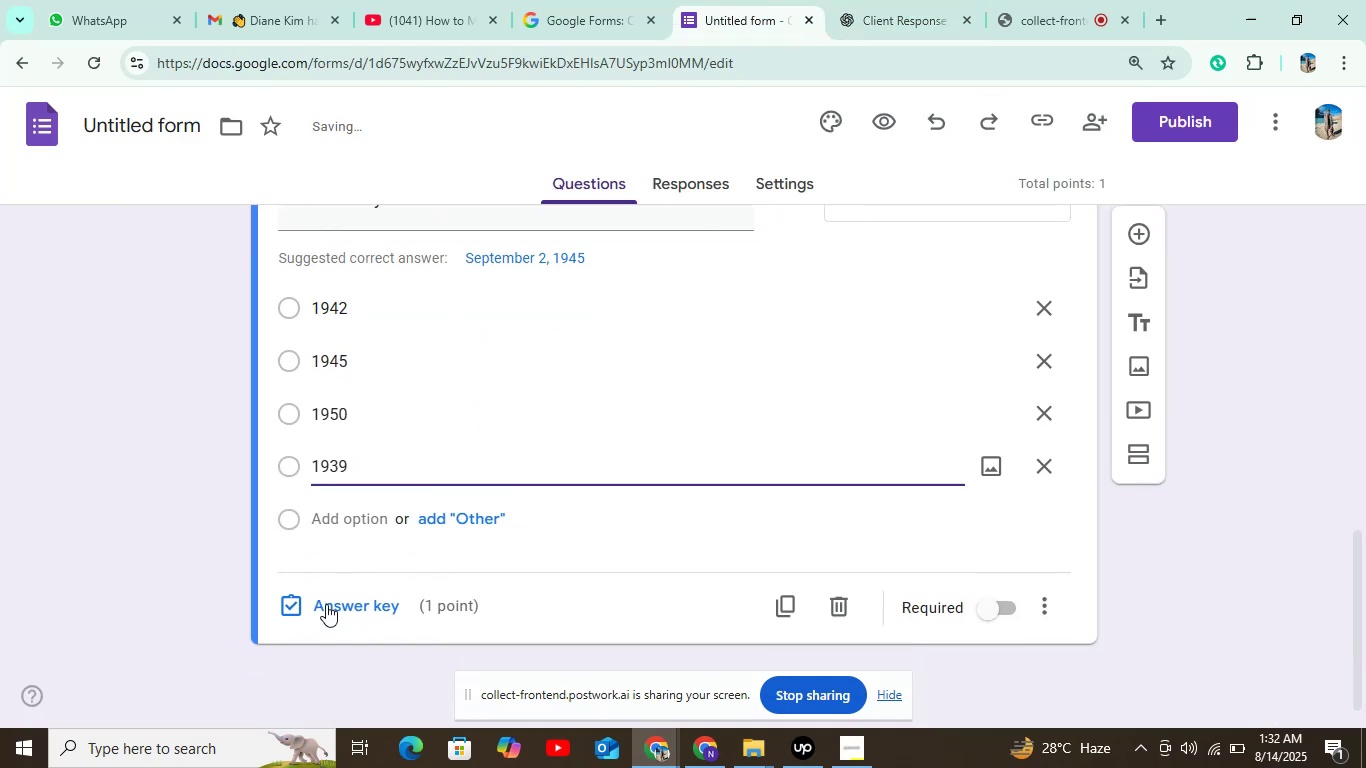 
left_click([326, 604])
 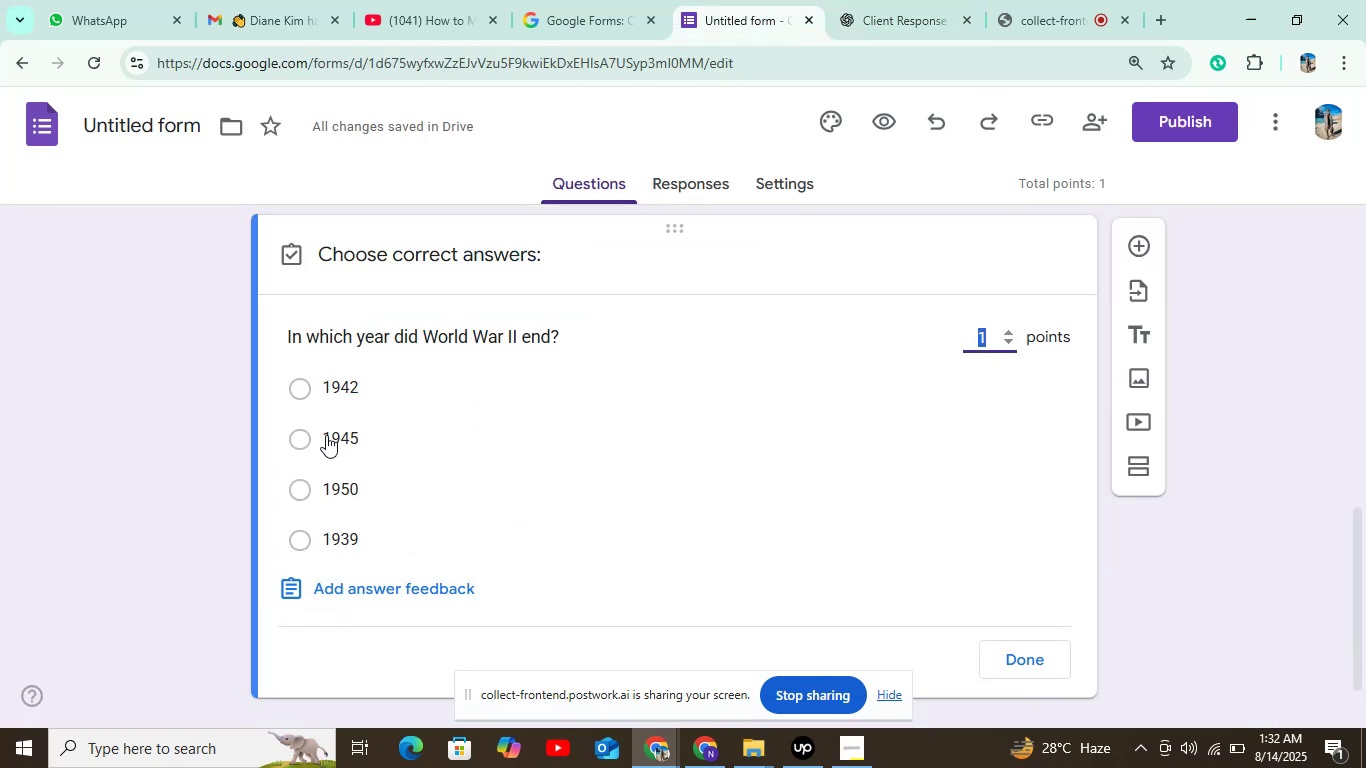 
left_click([302, 439])
 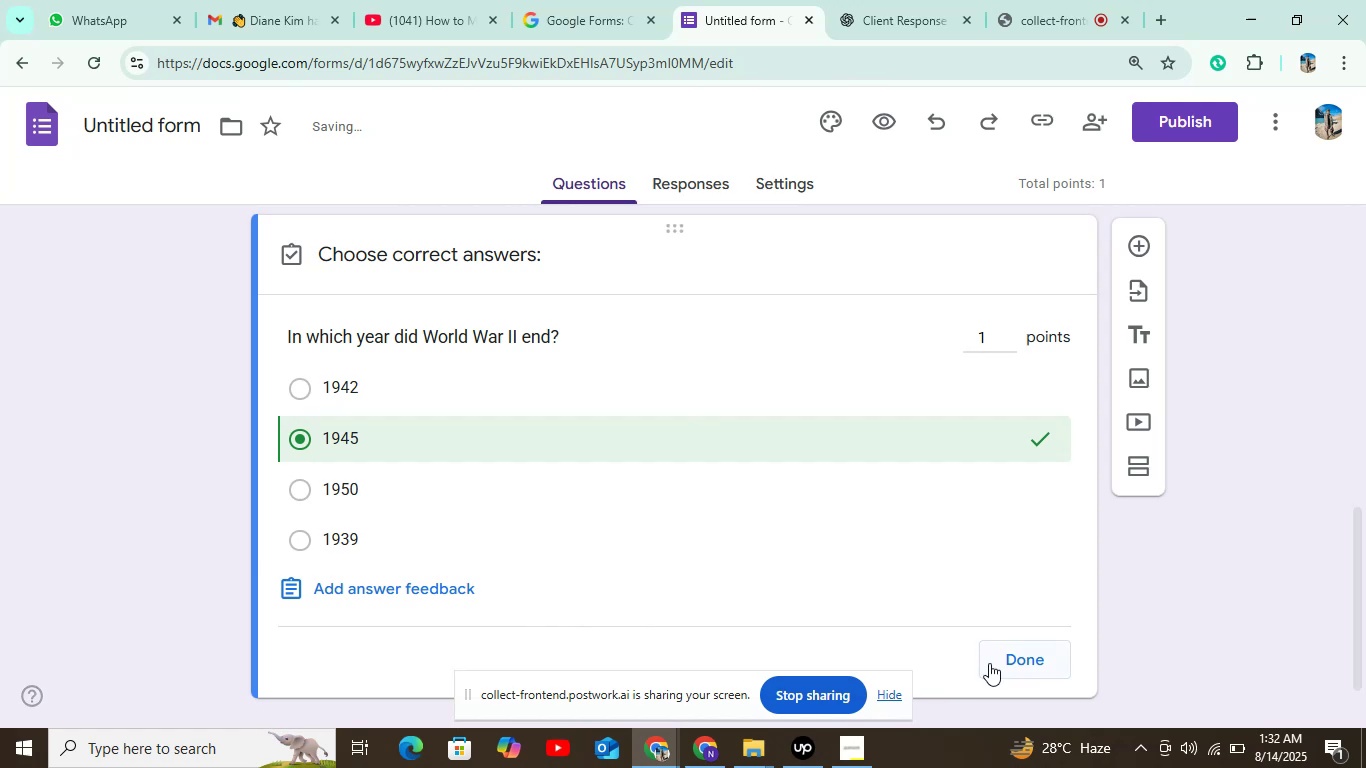 
left_click([1024, 658])
 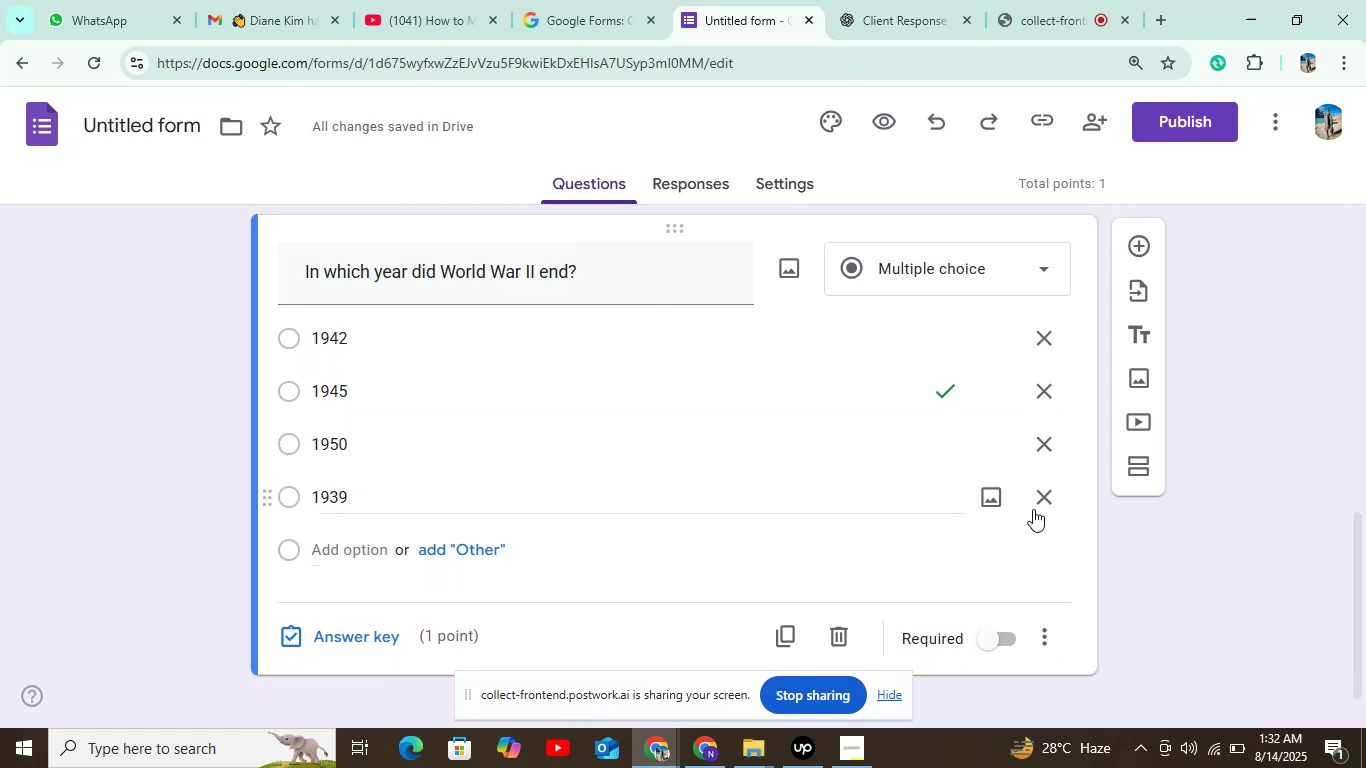 
left_click([990, 646])
 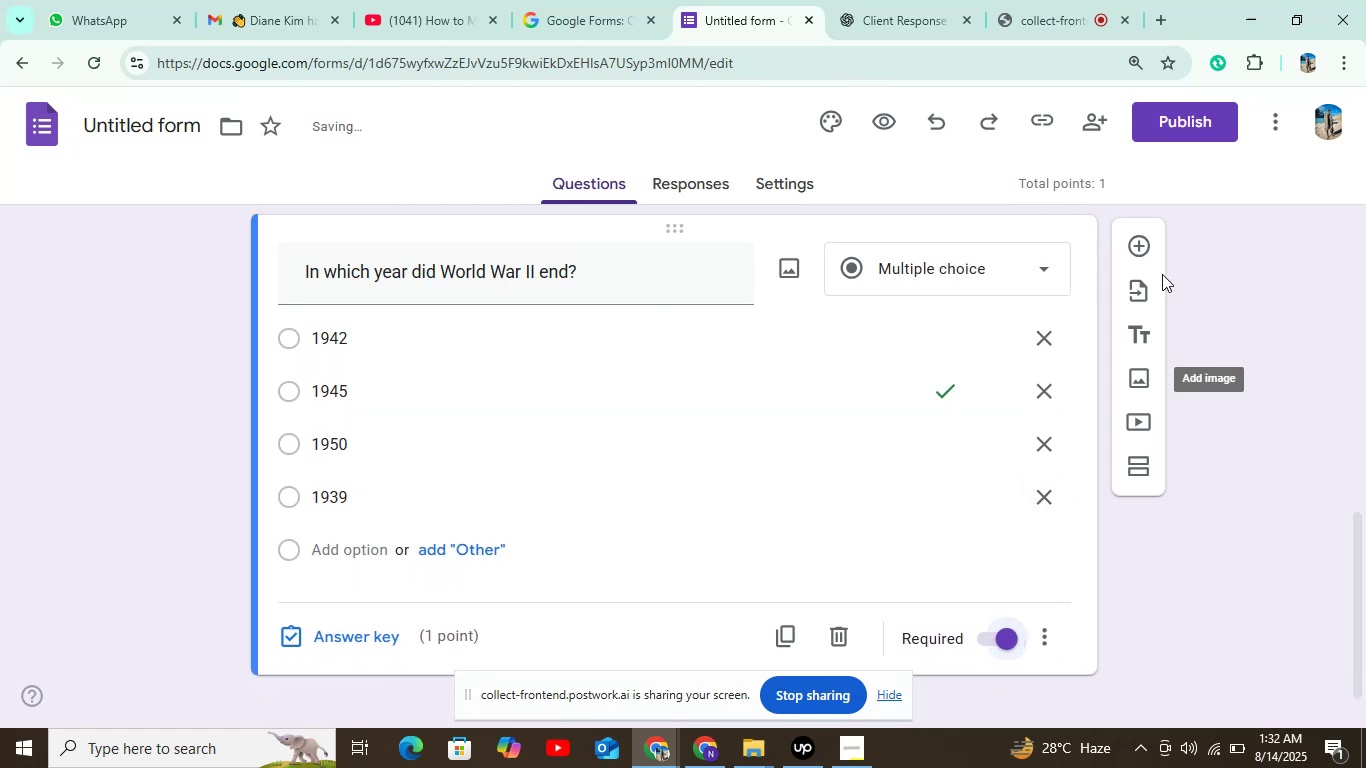 
left_click([1131, 254])
 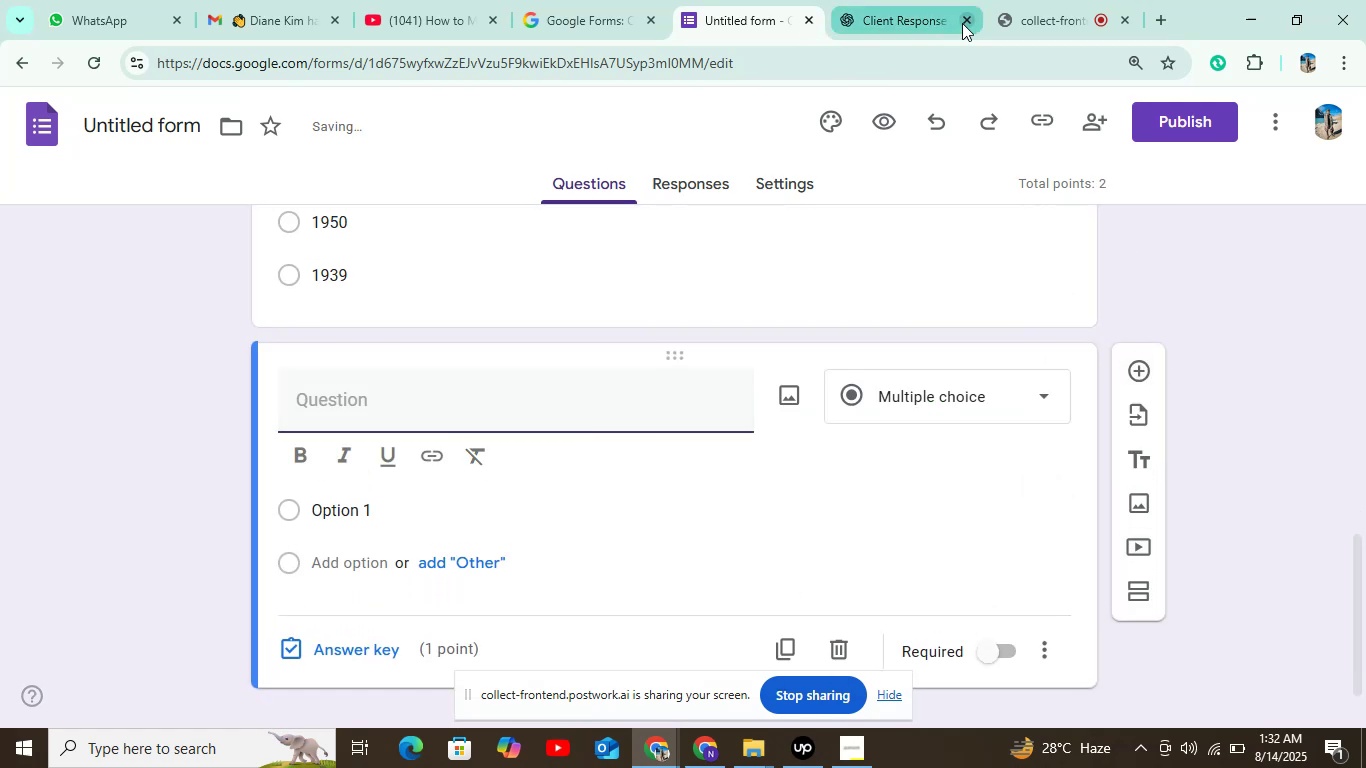 
left_click([901, 23])
 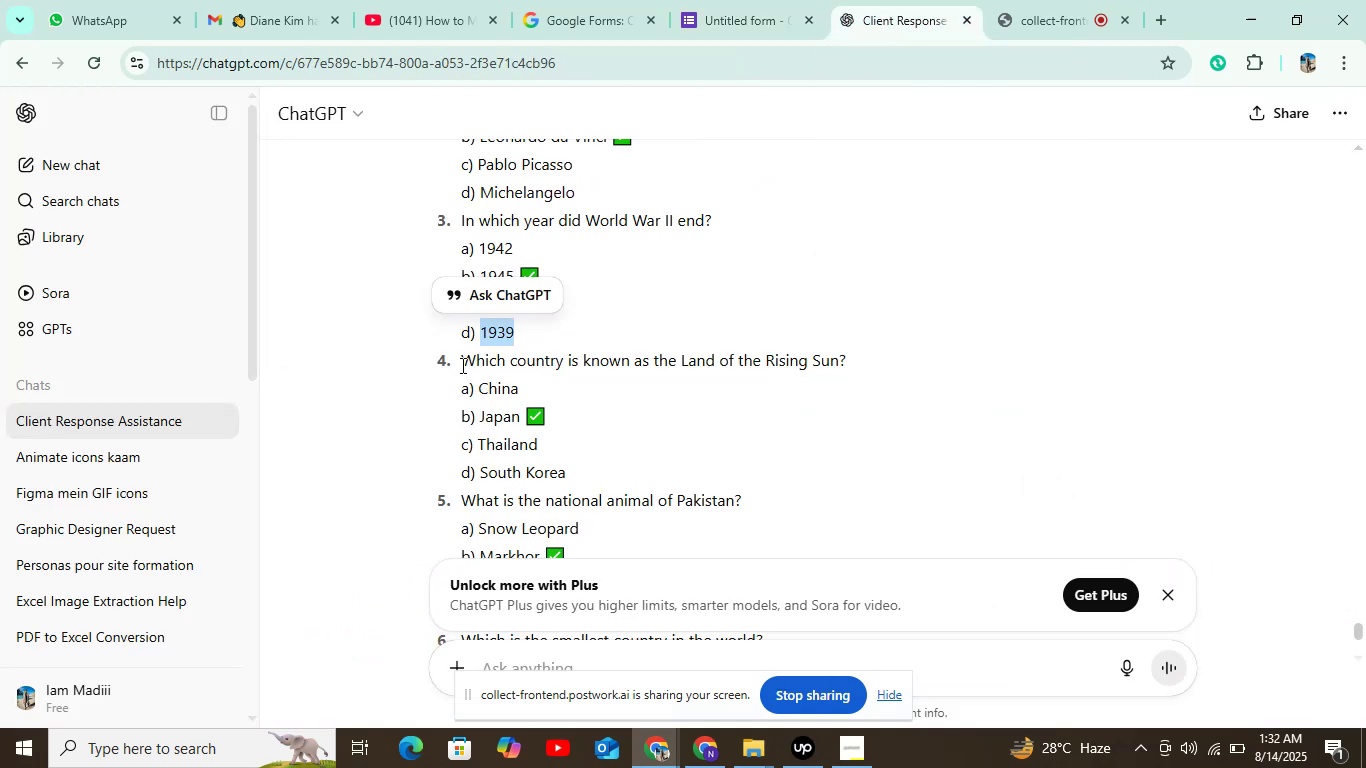 
left_click_drag(start_coordinate=[460, 354], to_coordinate=[846, 354])
 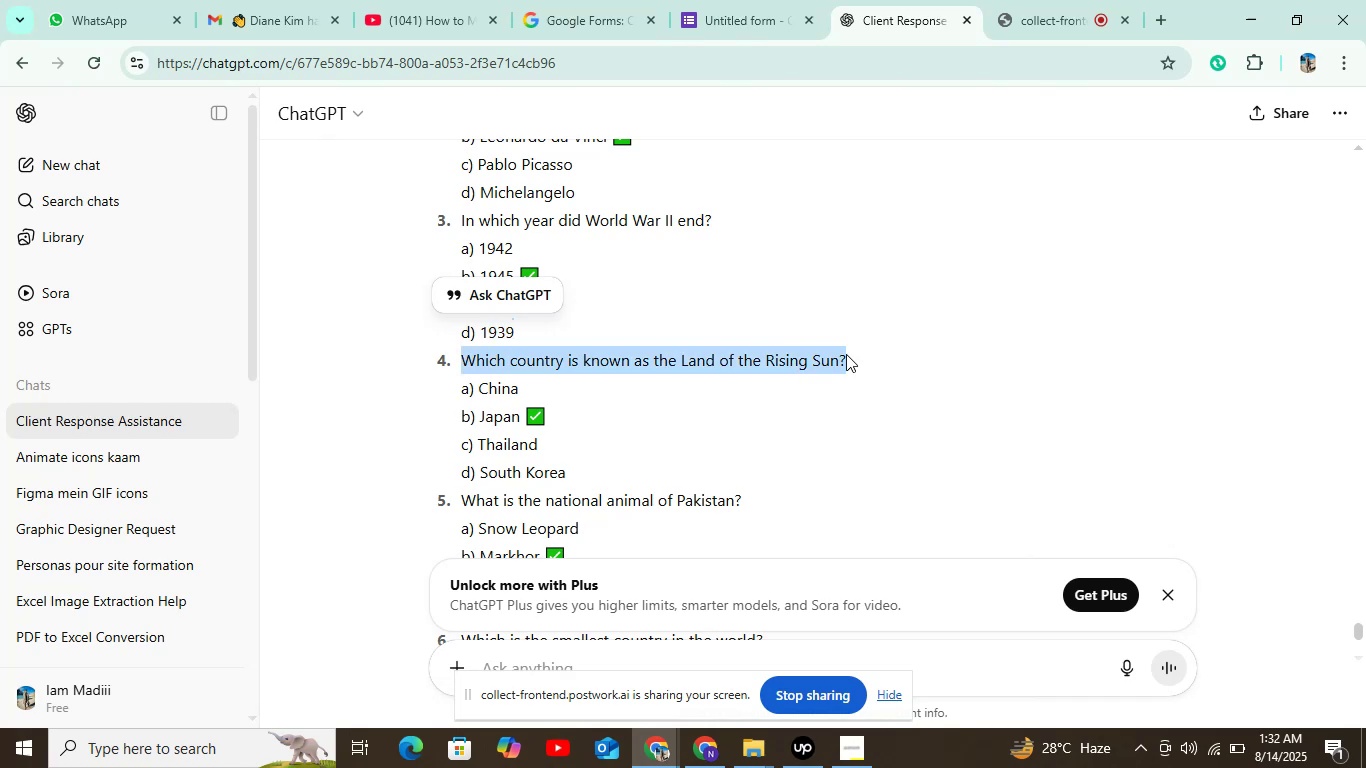 
key(Control+C)
 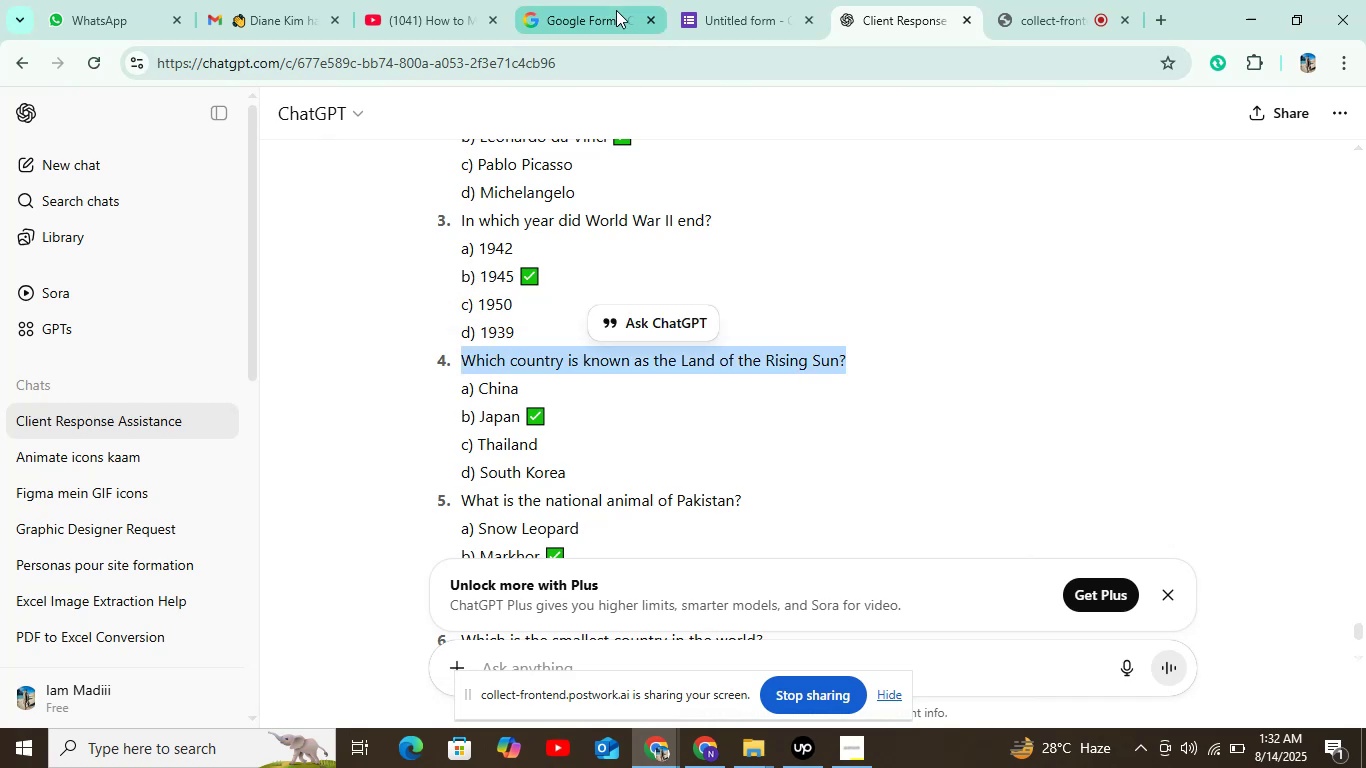 
left_click([717, 0])
 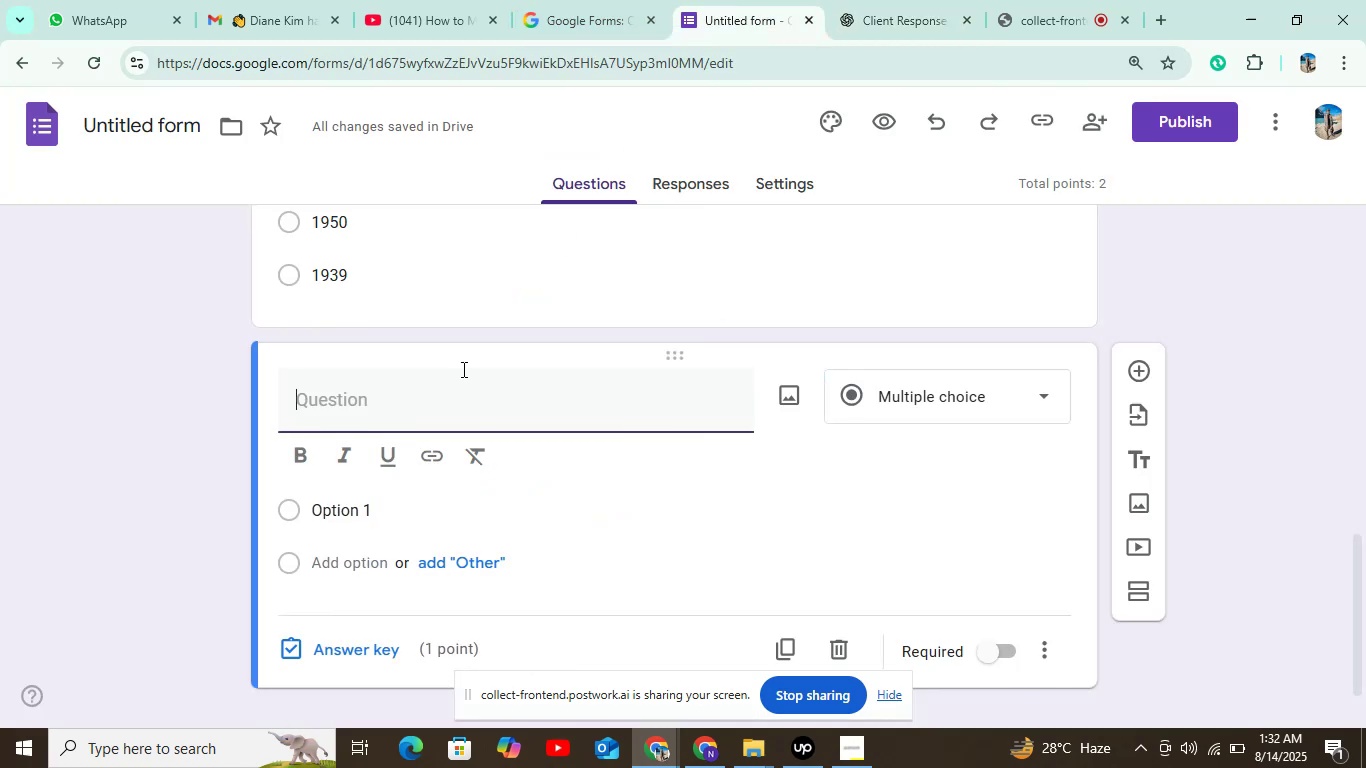 
key(Control+V)
 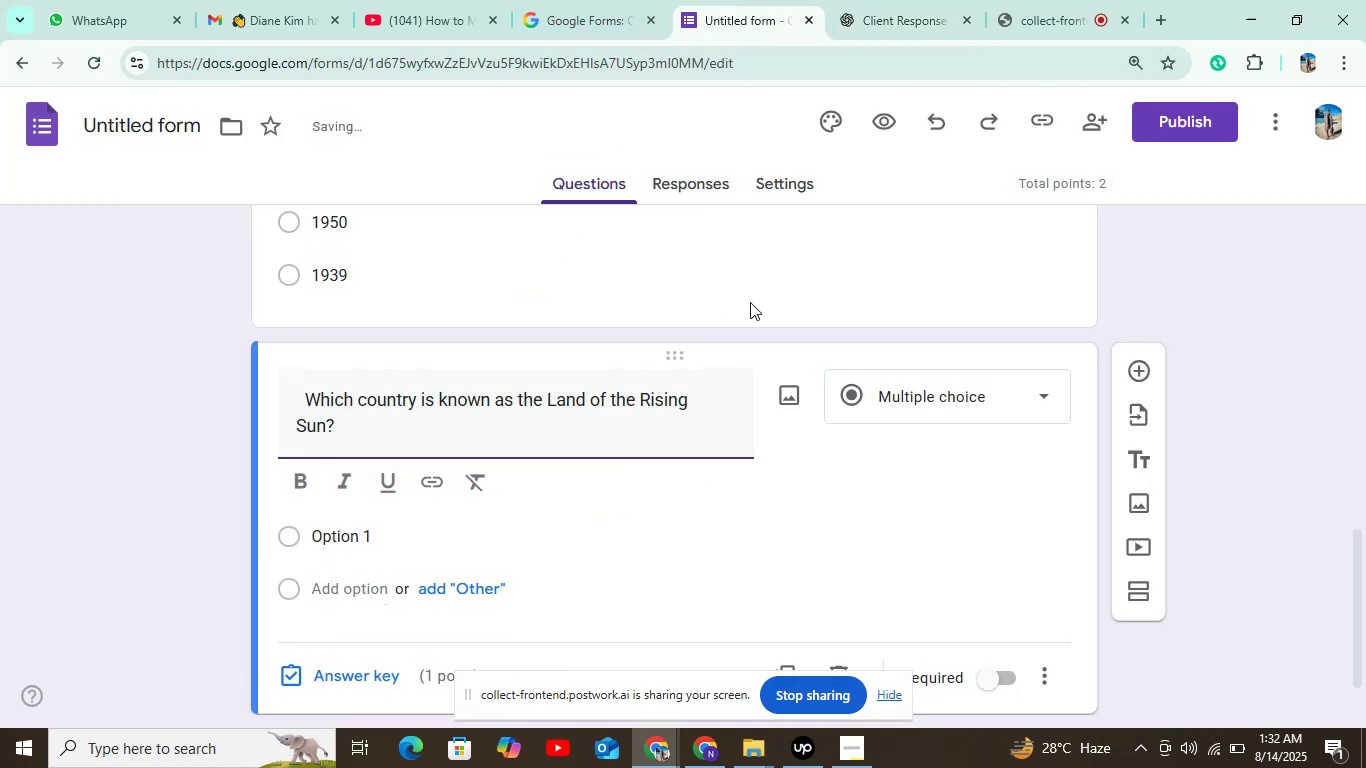 
left_click([841, 16])
 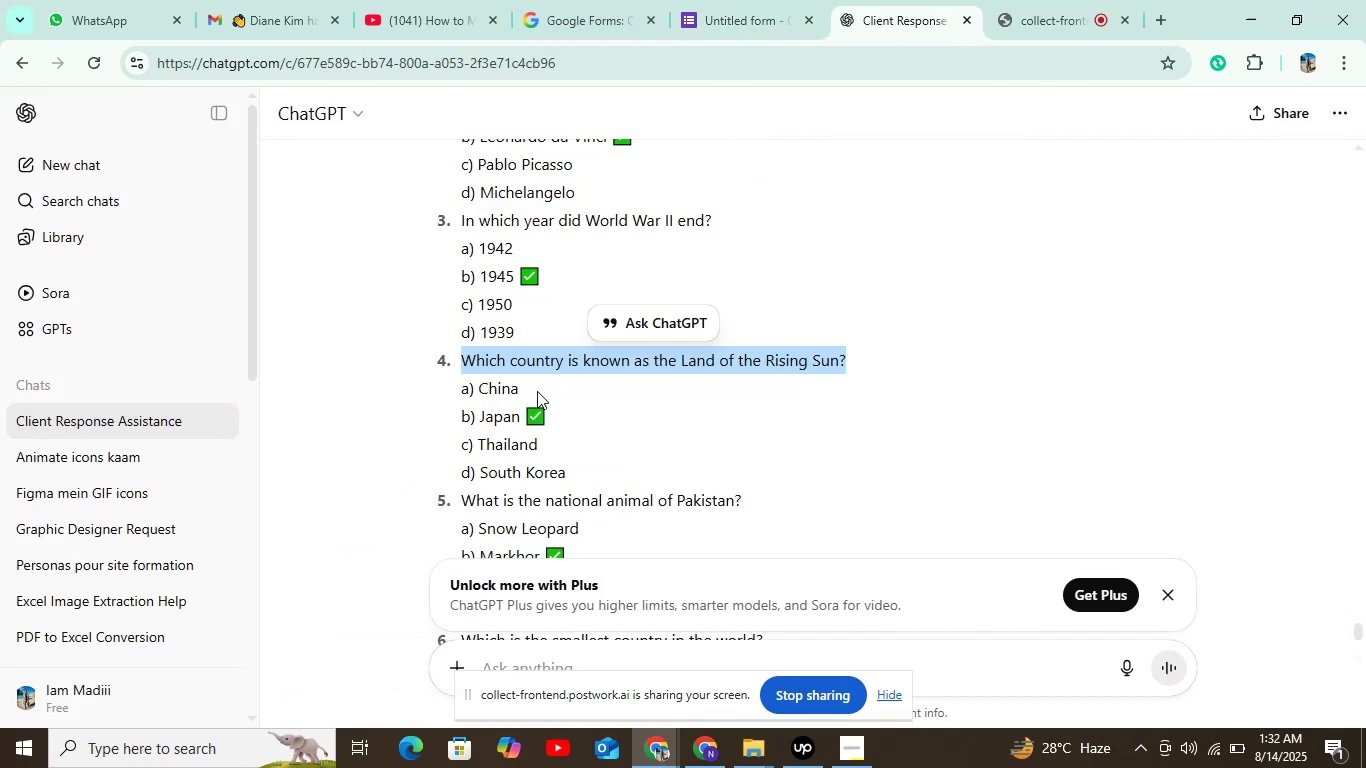 
left_click_drag(start_coordinate=[525, 381], to_coordinate=[476, 383])
 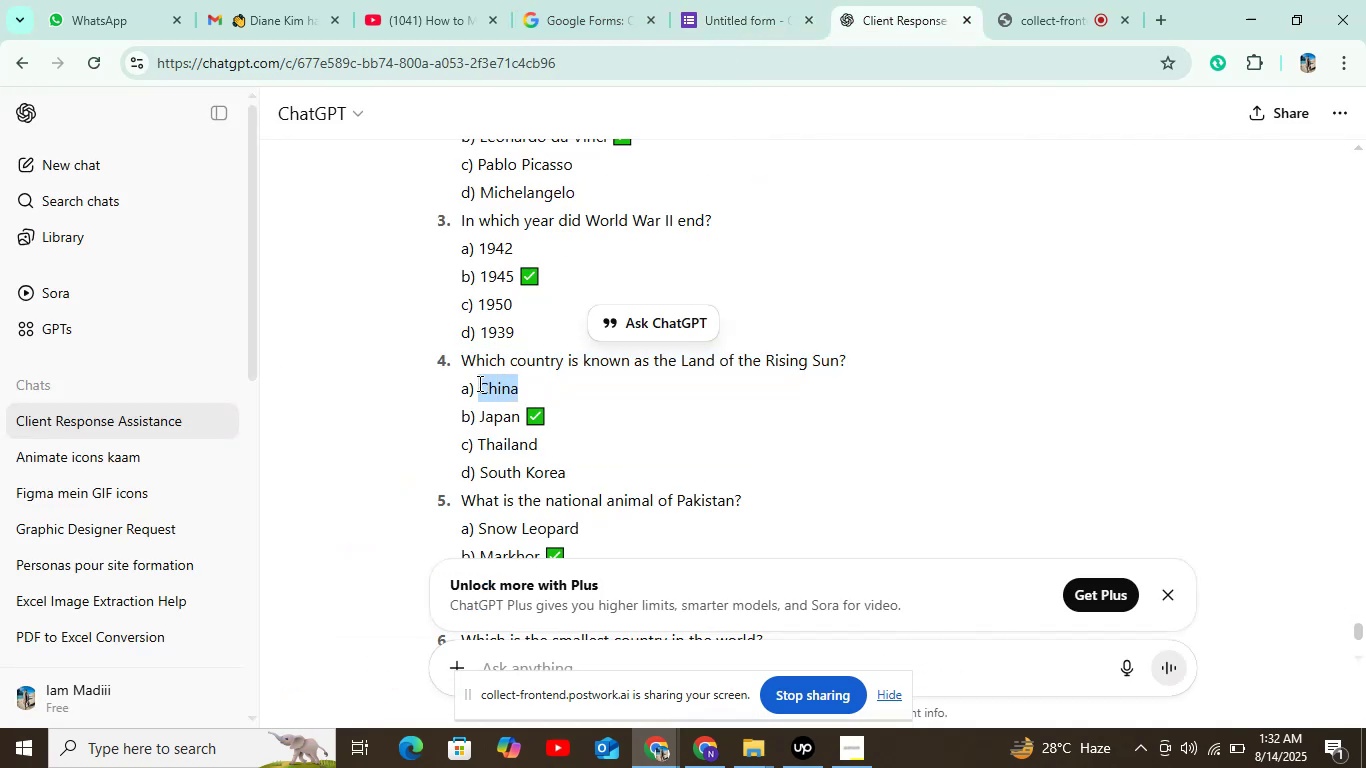 
key(Control+C)
 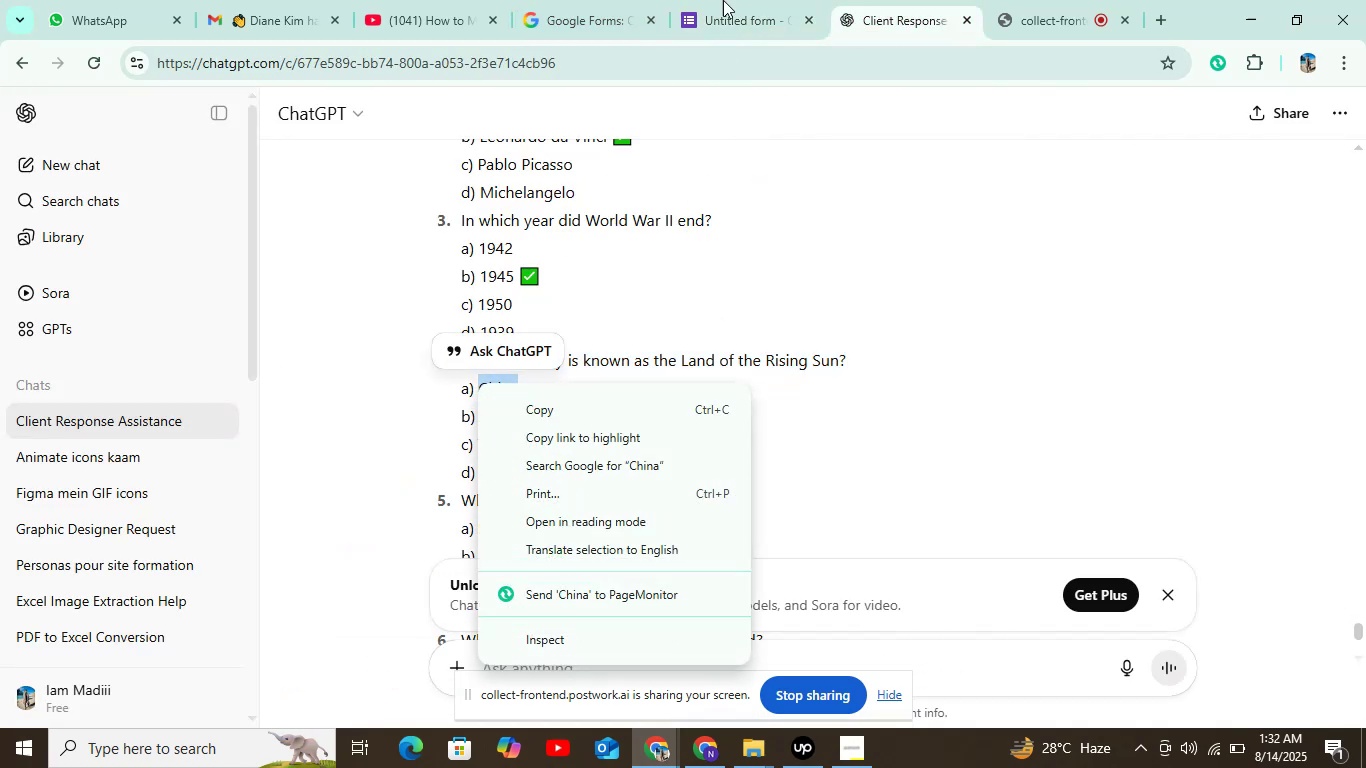 
left_click([746, 0])
 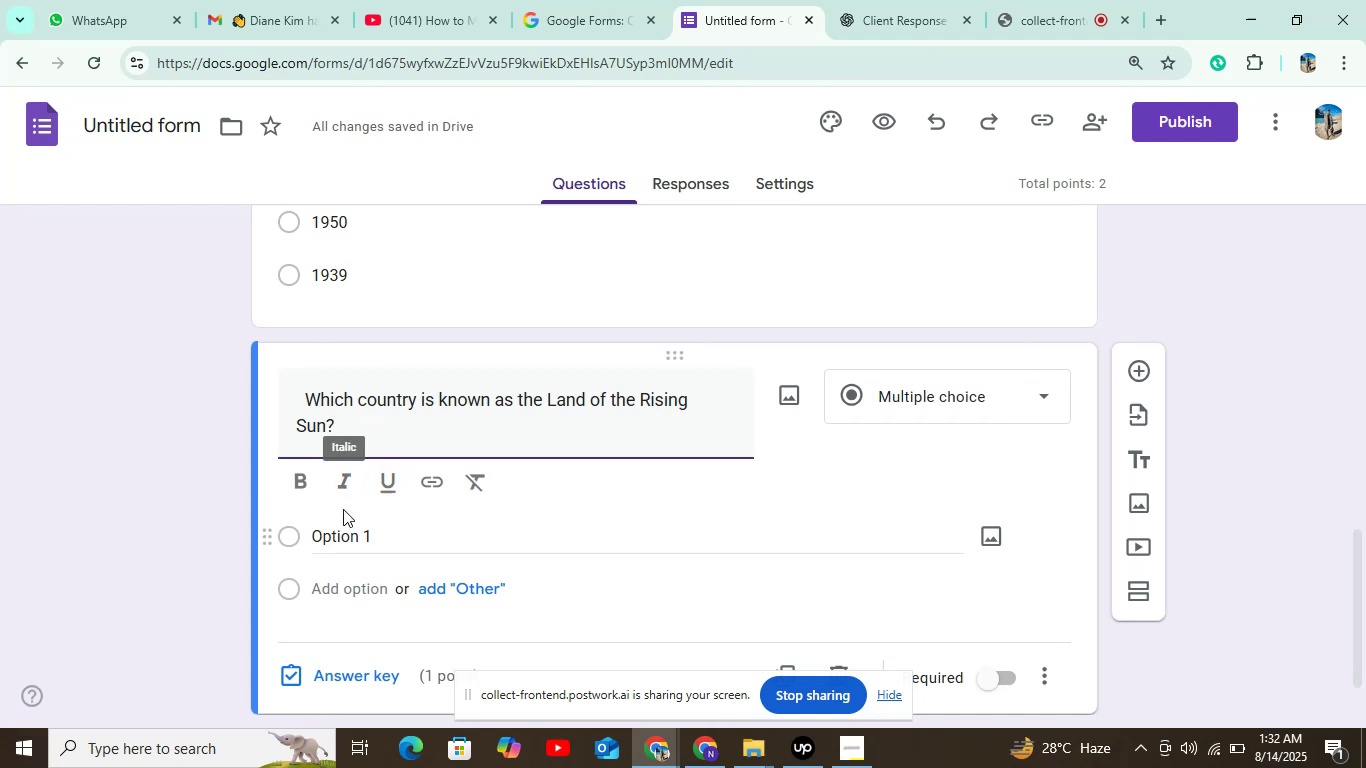 
left_click([346, 526])
 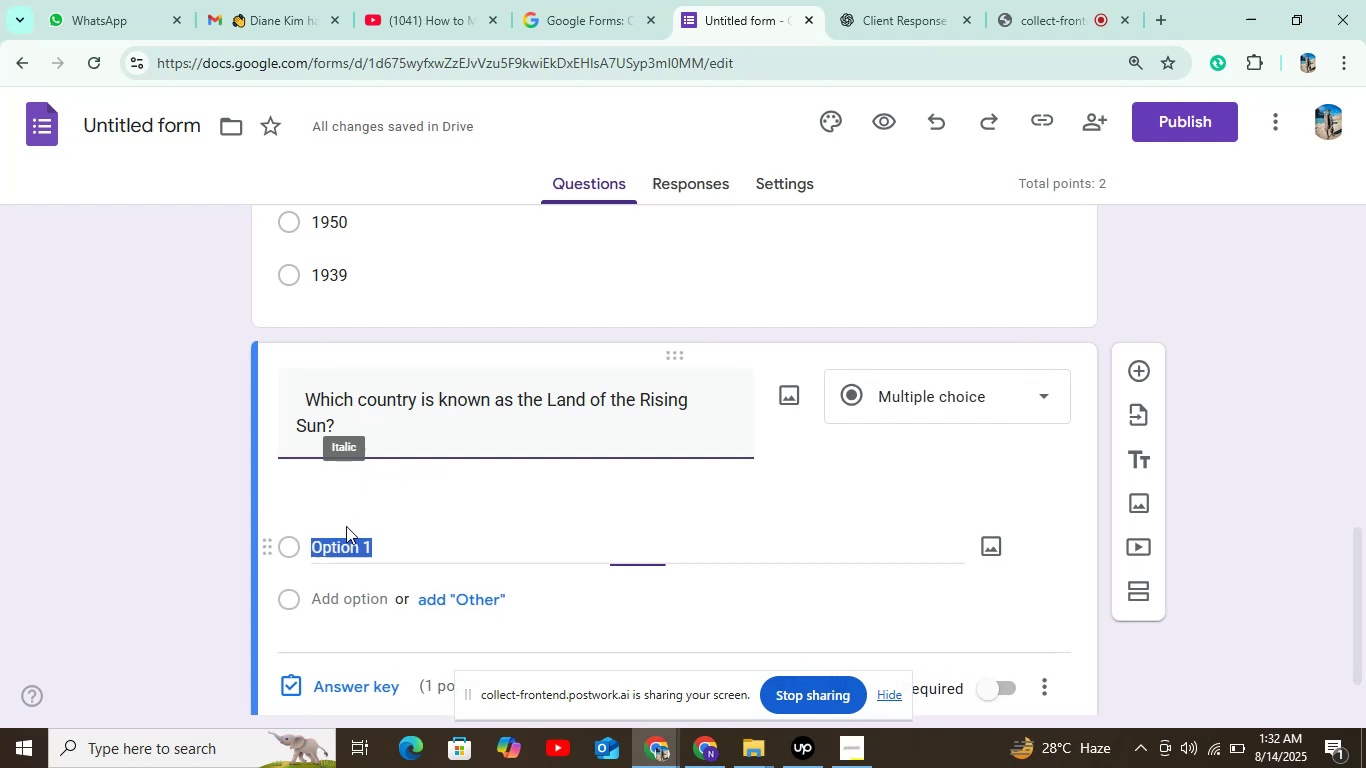 
key(Control+V)
 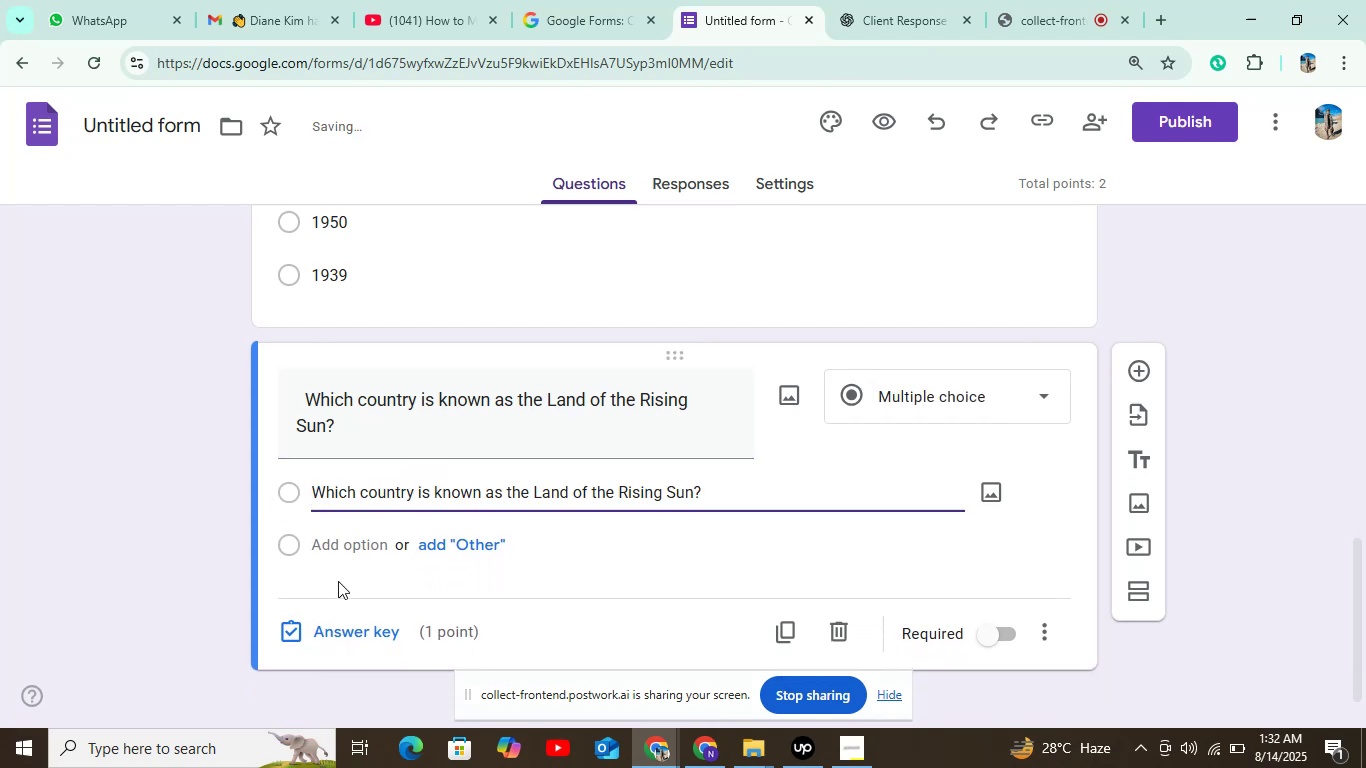 
key(Control+Z)
 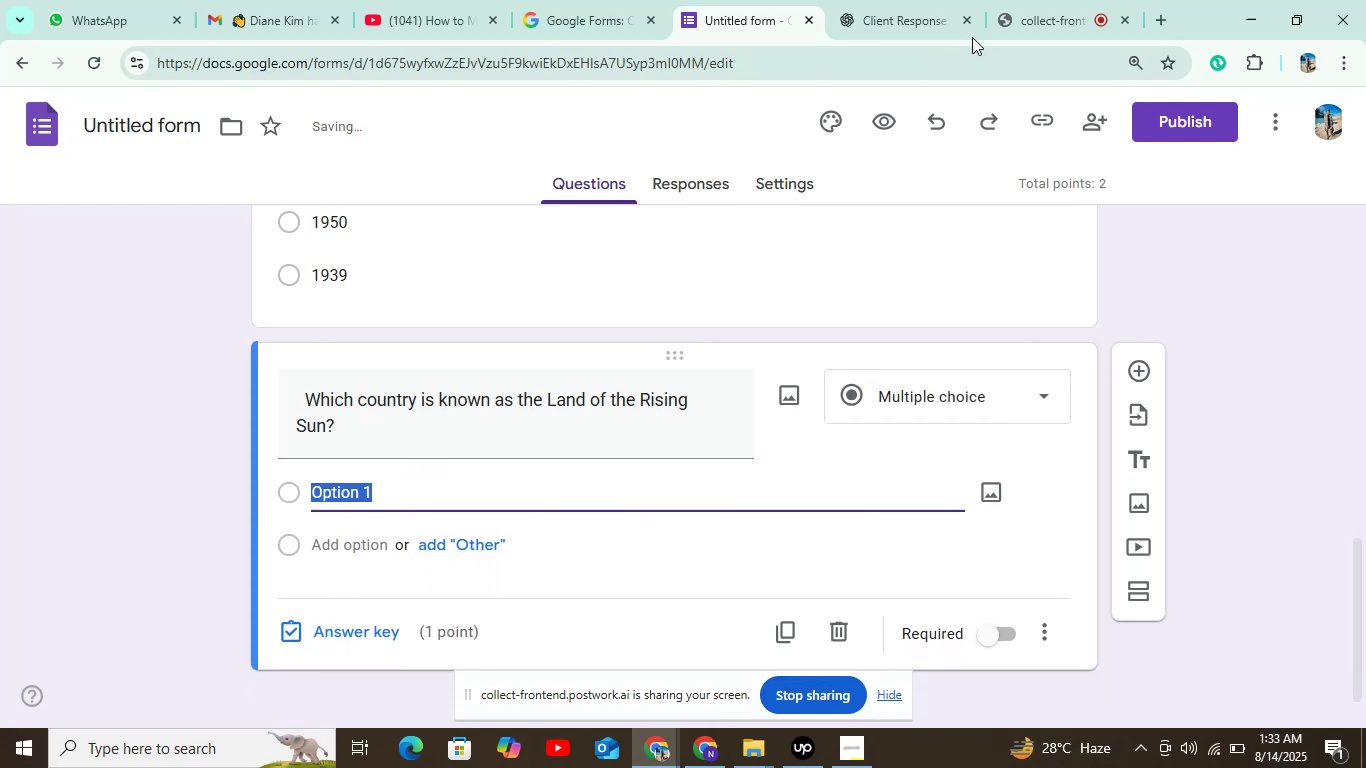 
left_click([868, 0])
 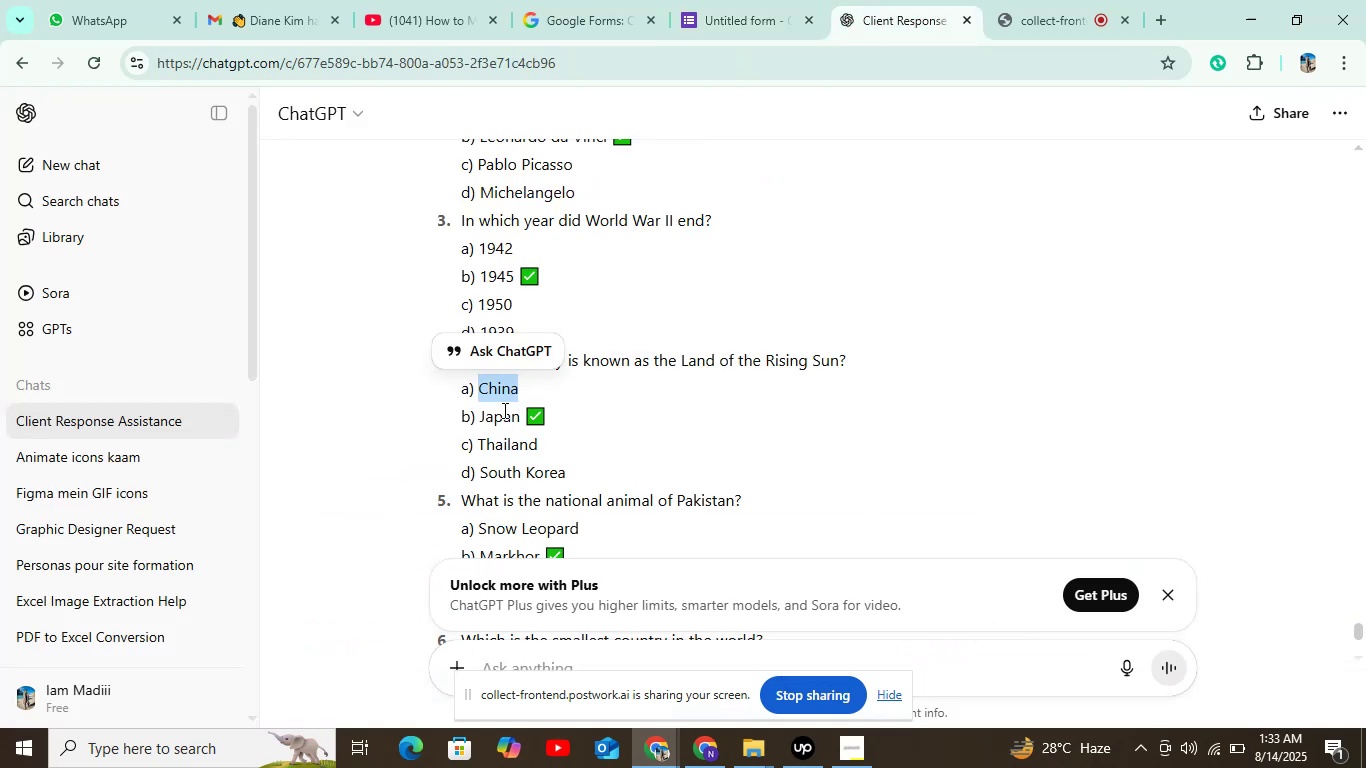 
key(Control+C)
 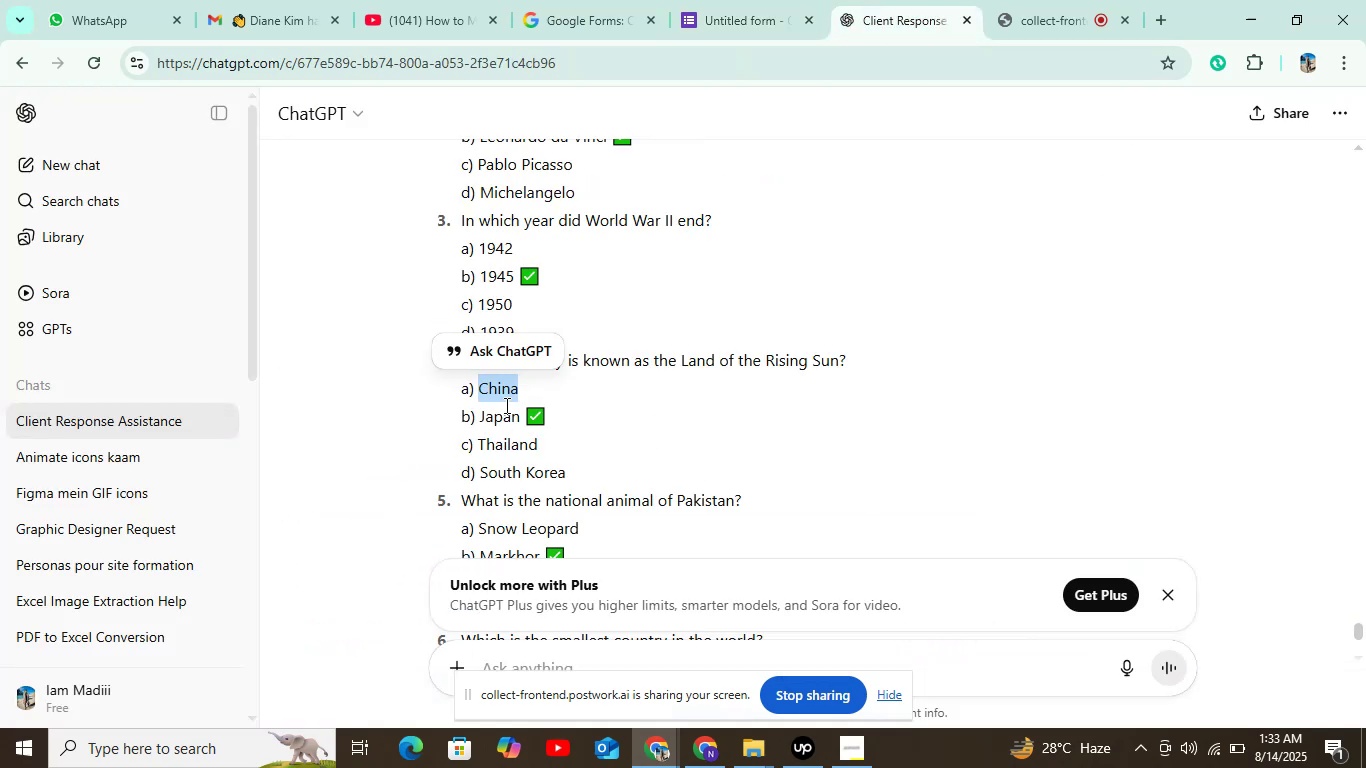 
key(Control+C)
 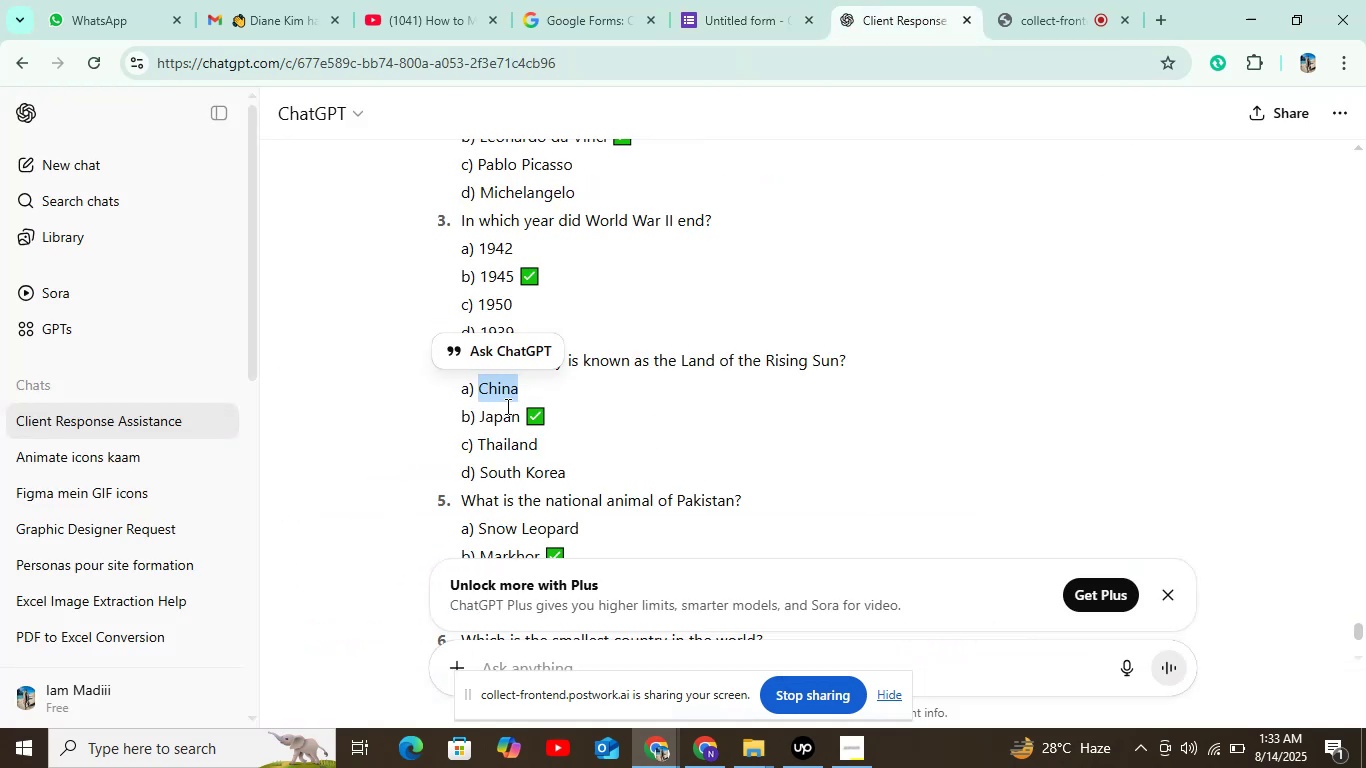 
key(Control+C)
 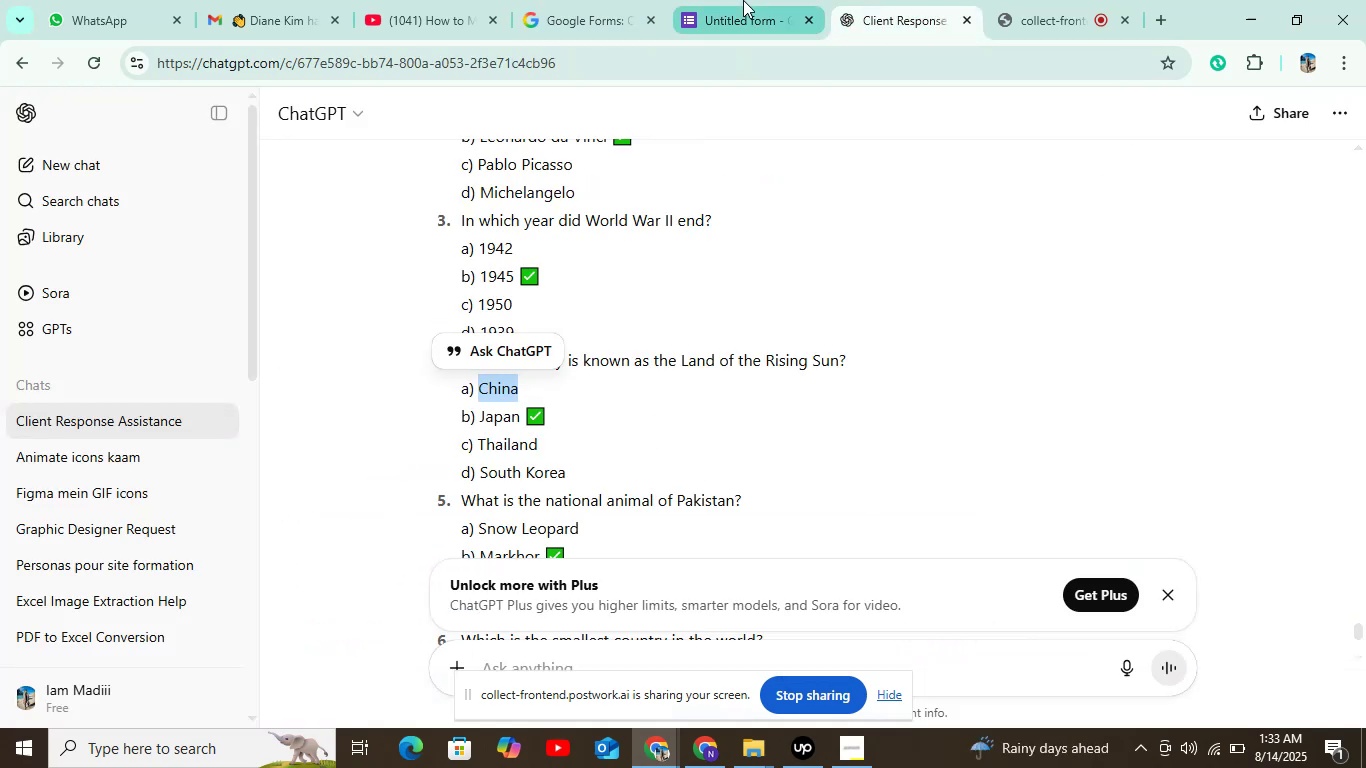 
left_click([744, 0])
 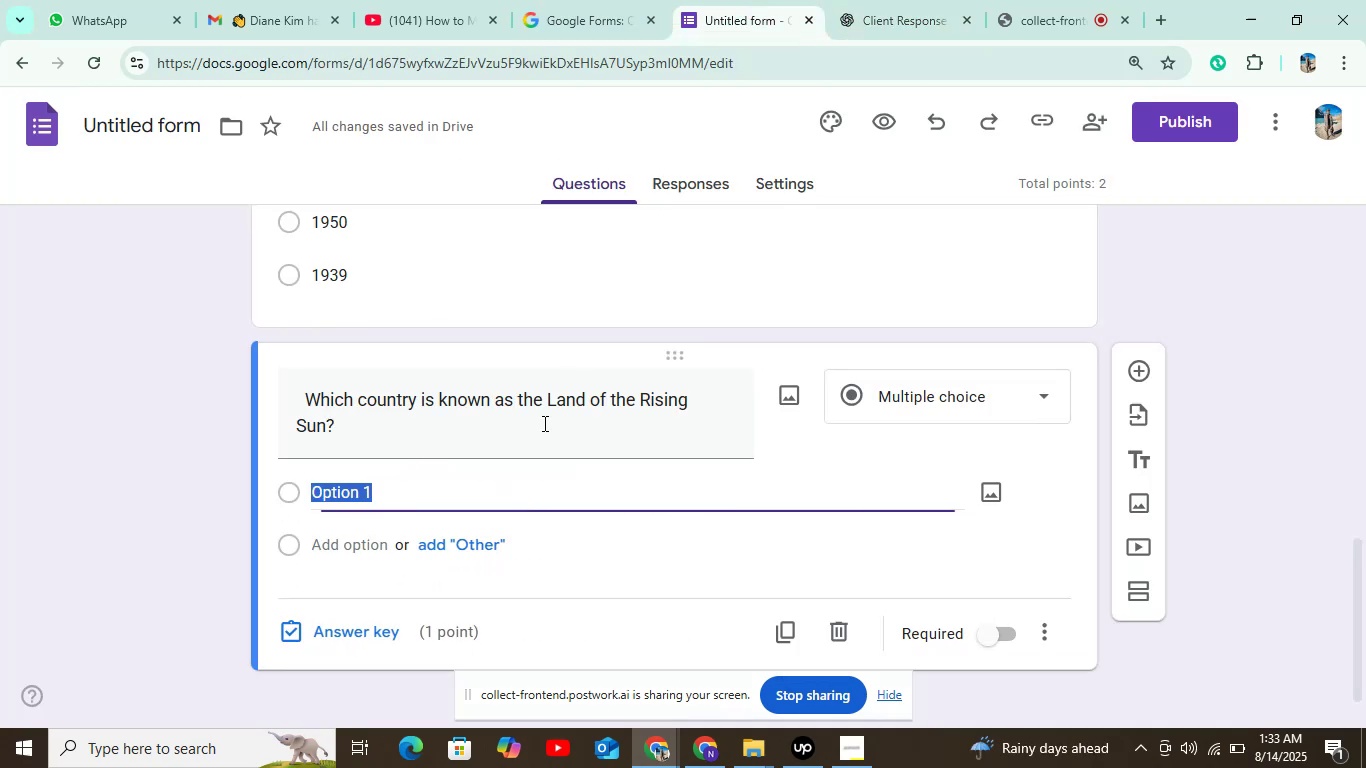 
key(Control+V)
 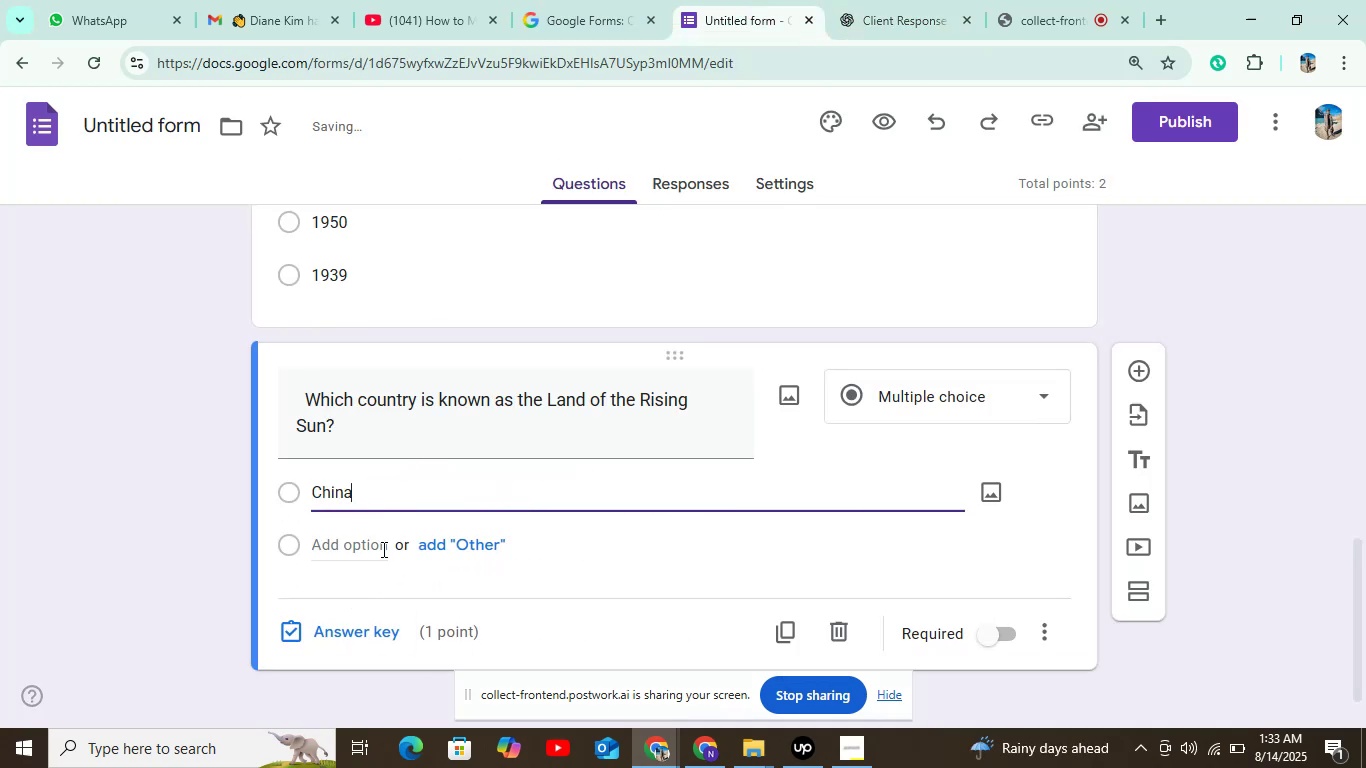 
left_click([374, 551])
 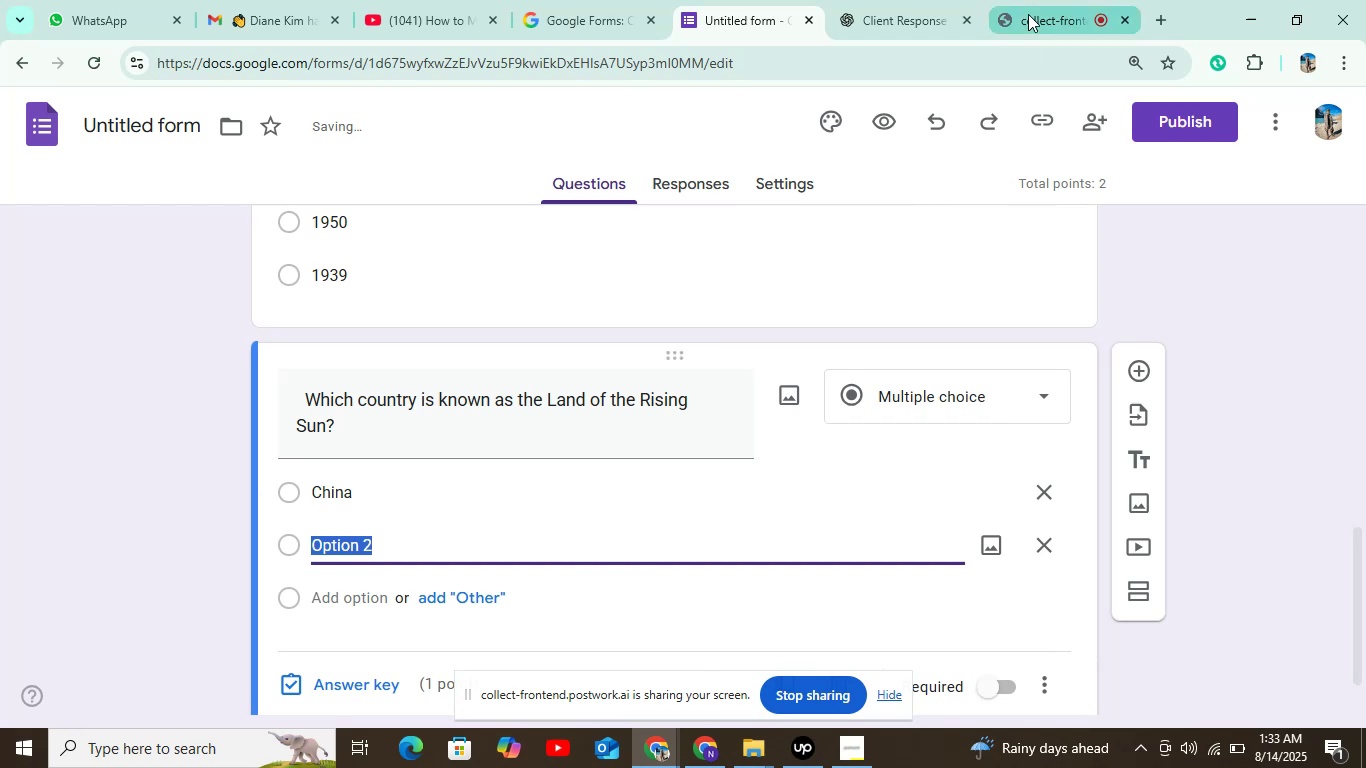 
left_click([869, 9])
 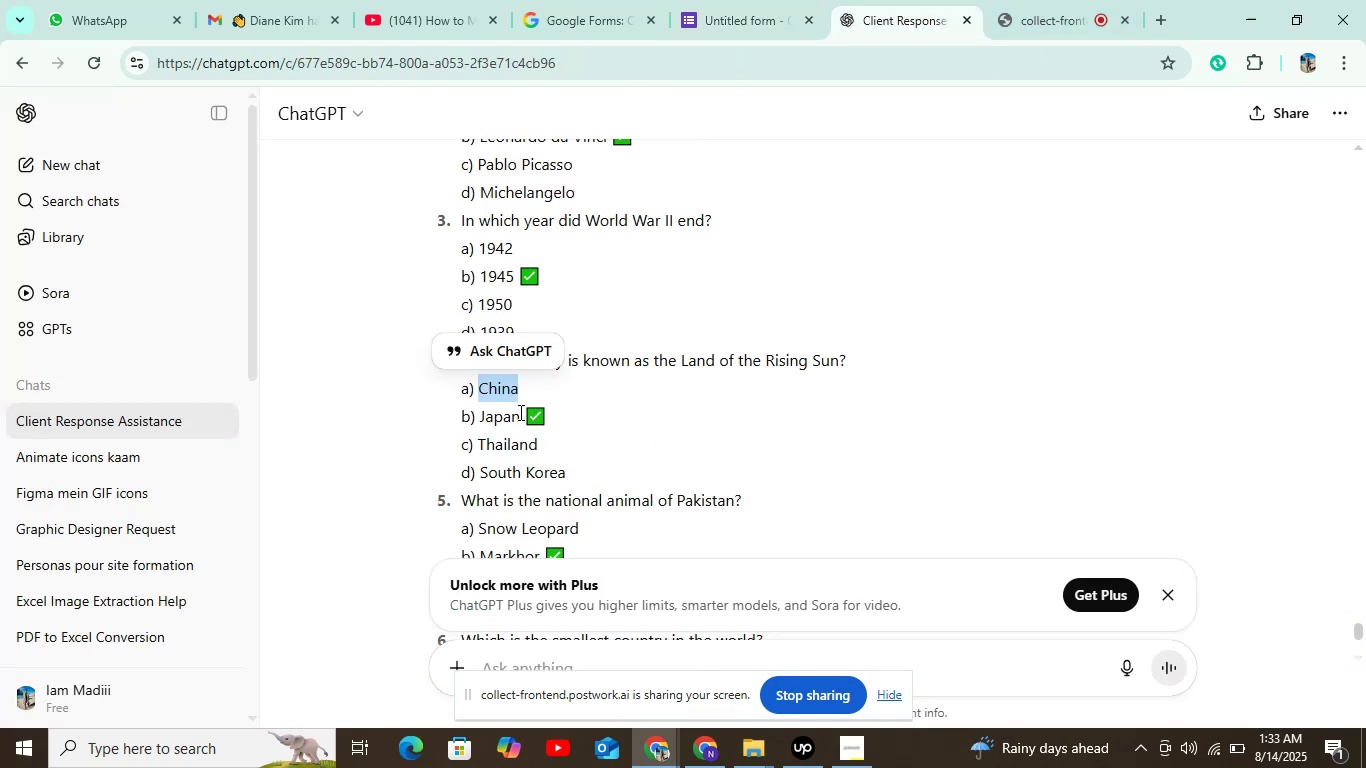 
left_click_drag(start_coordinate=[516, 415], to_coordinate=[481, 426])
 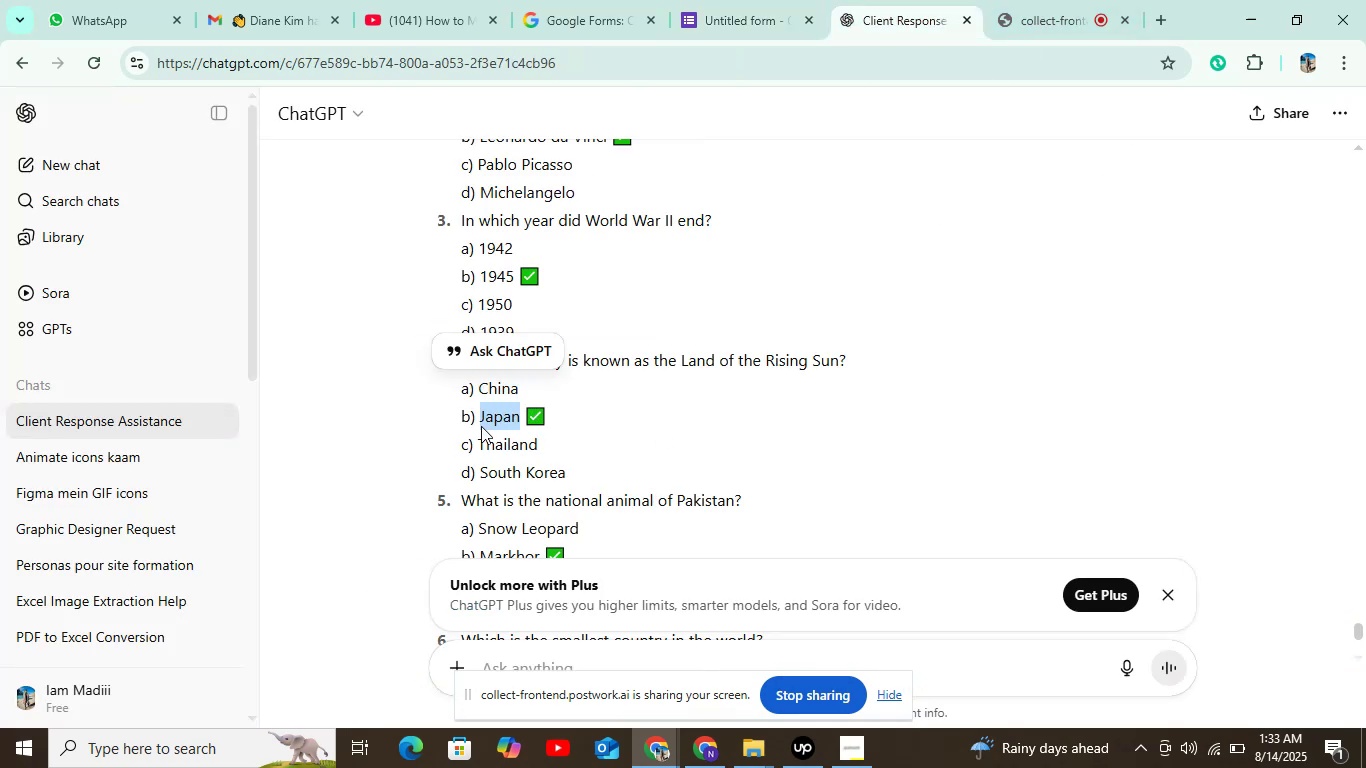 
key(Control+C)
 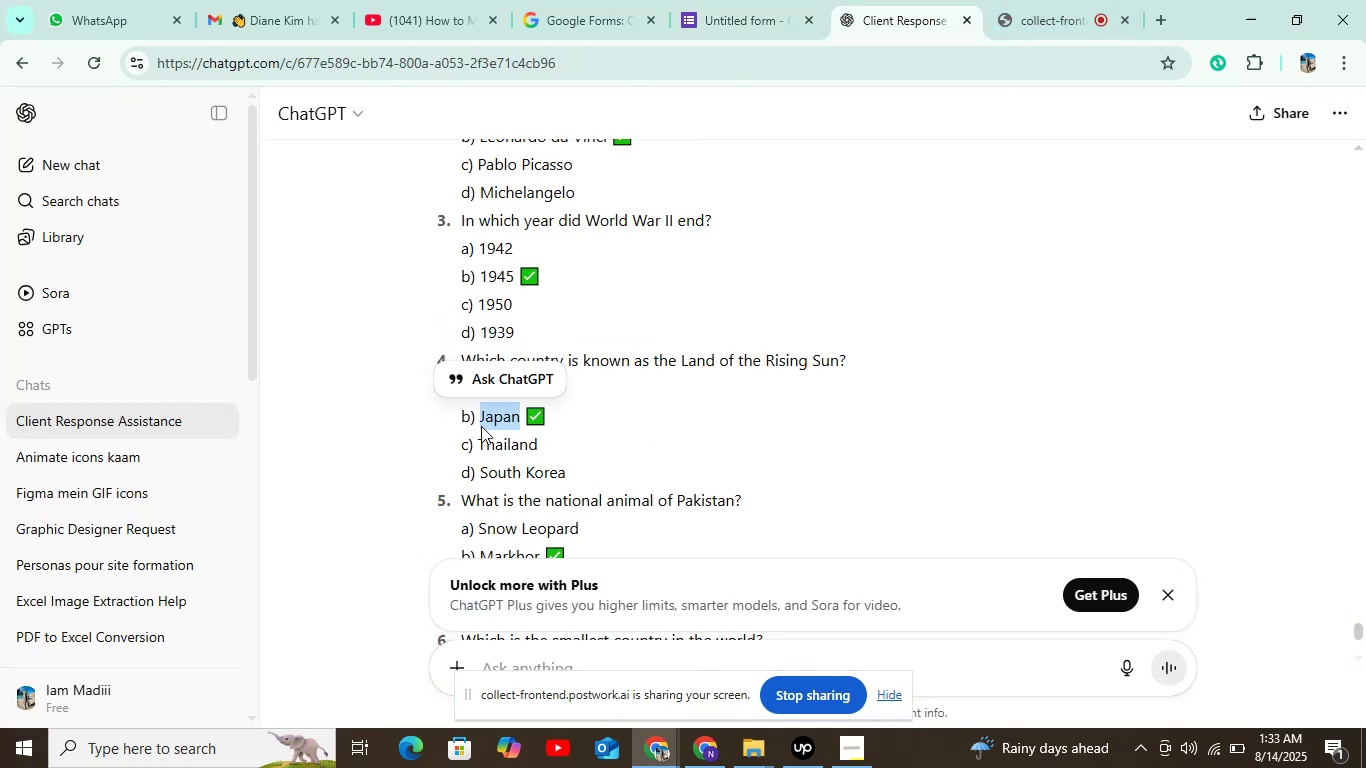 
key(Control+C)
 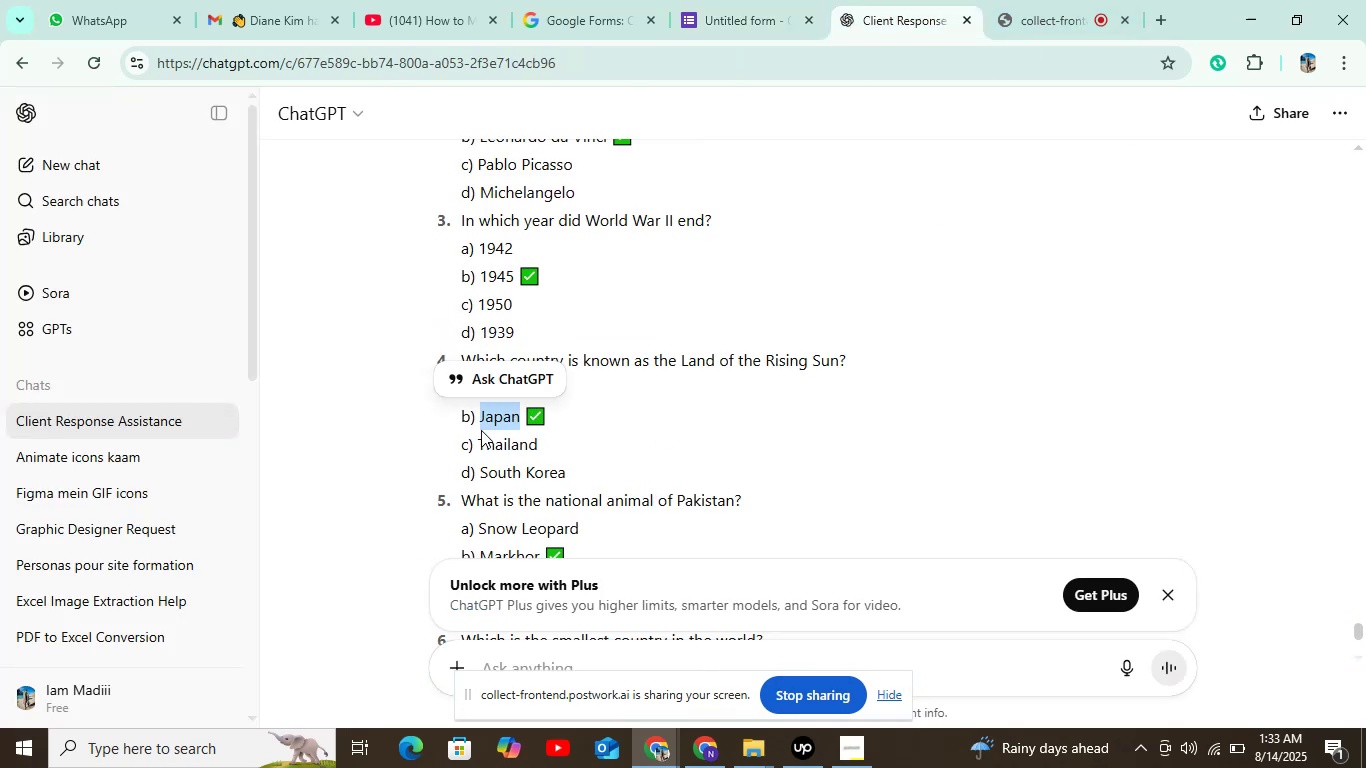 
key(Control+C)
 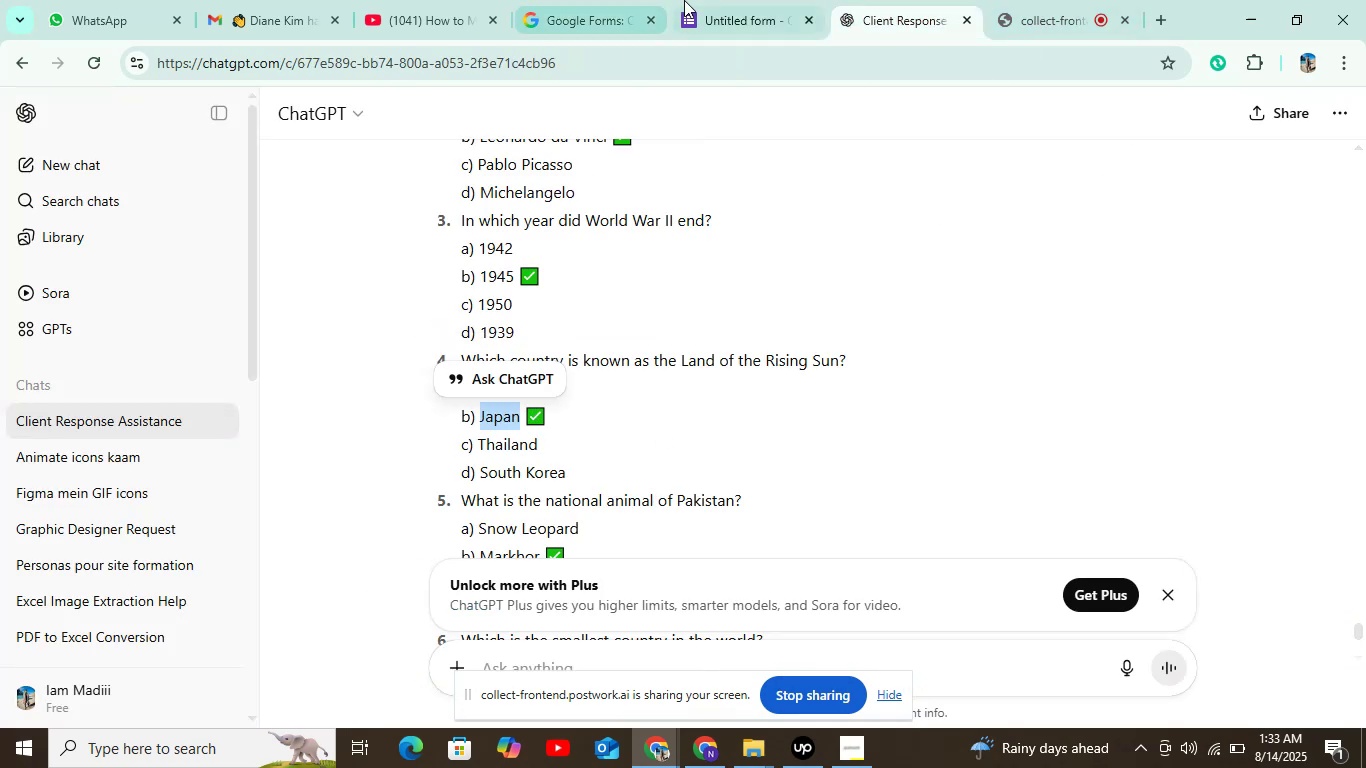 
left_click([686, 0])
 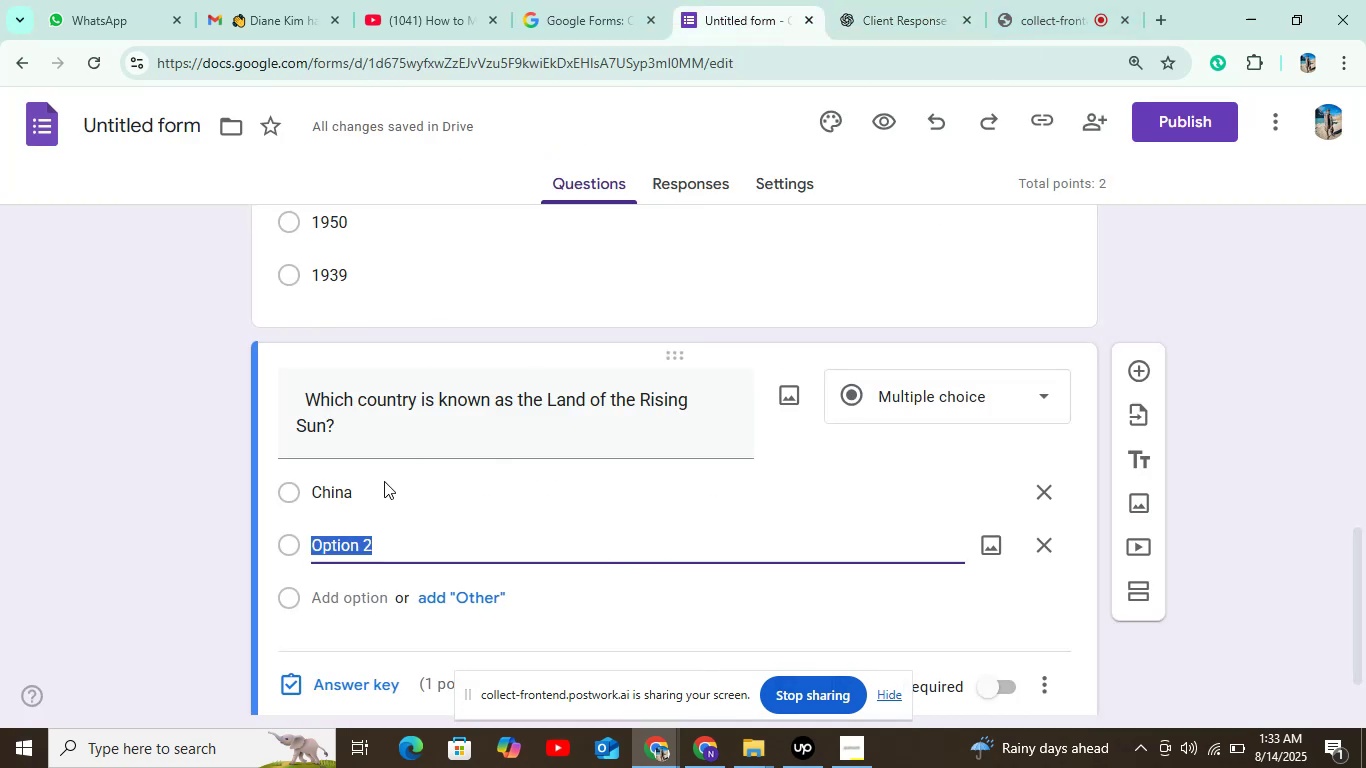 
key(Control+V)
 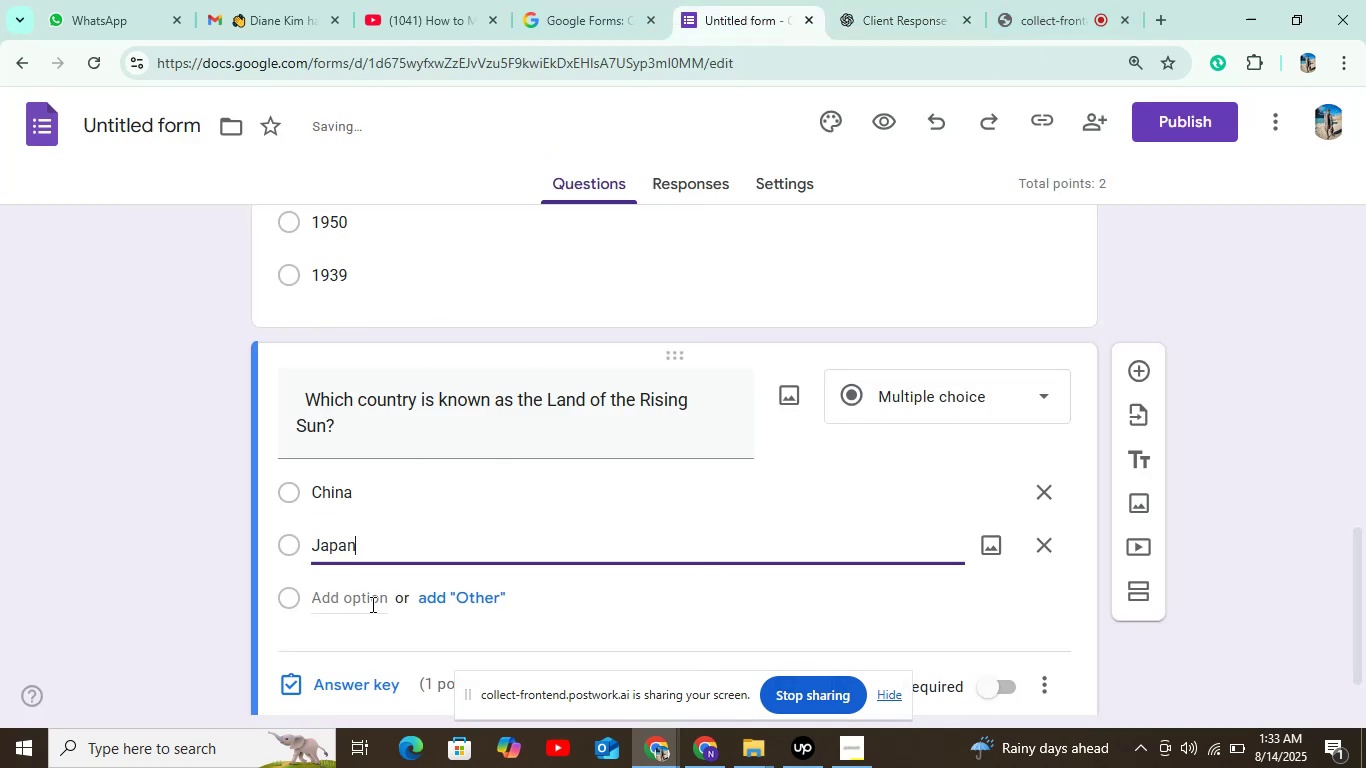 
left_click([371, 604])
 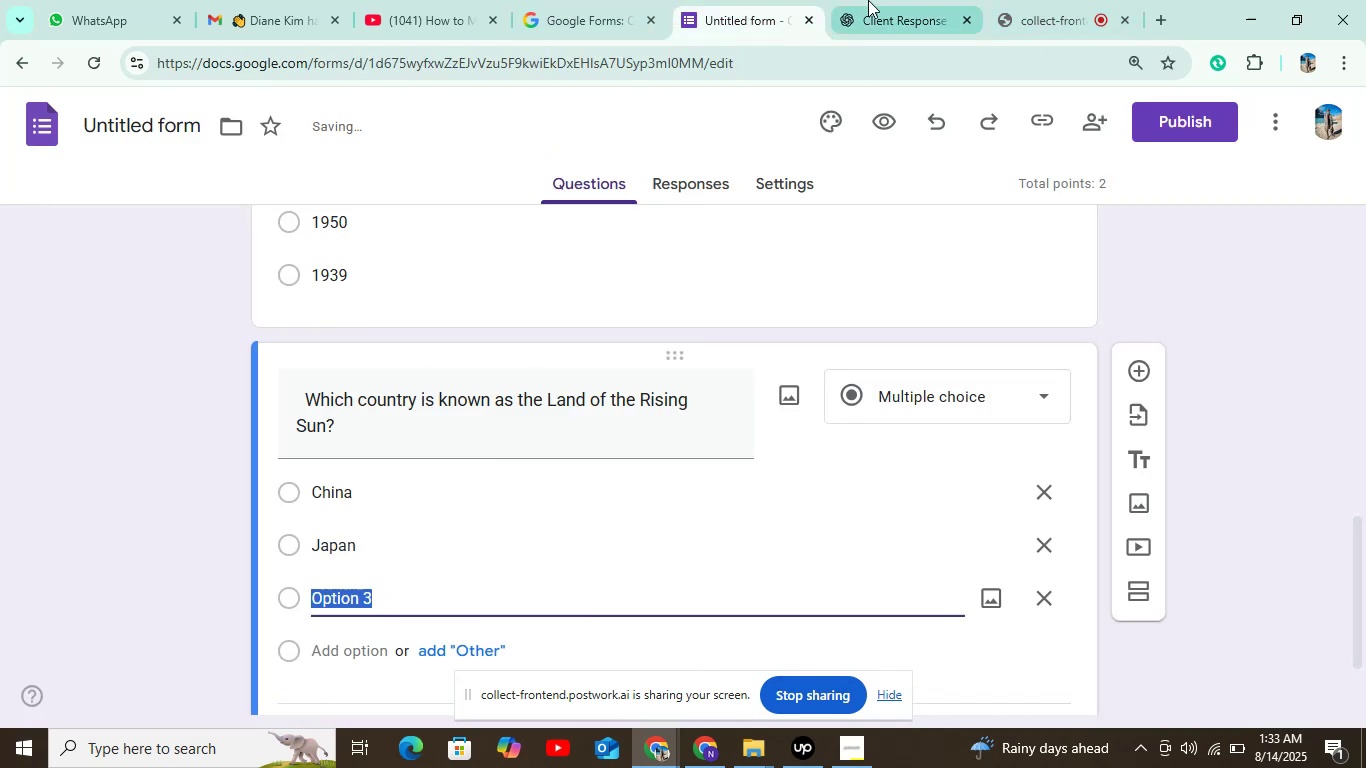 
left_click([912, 0])
 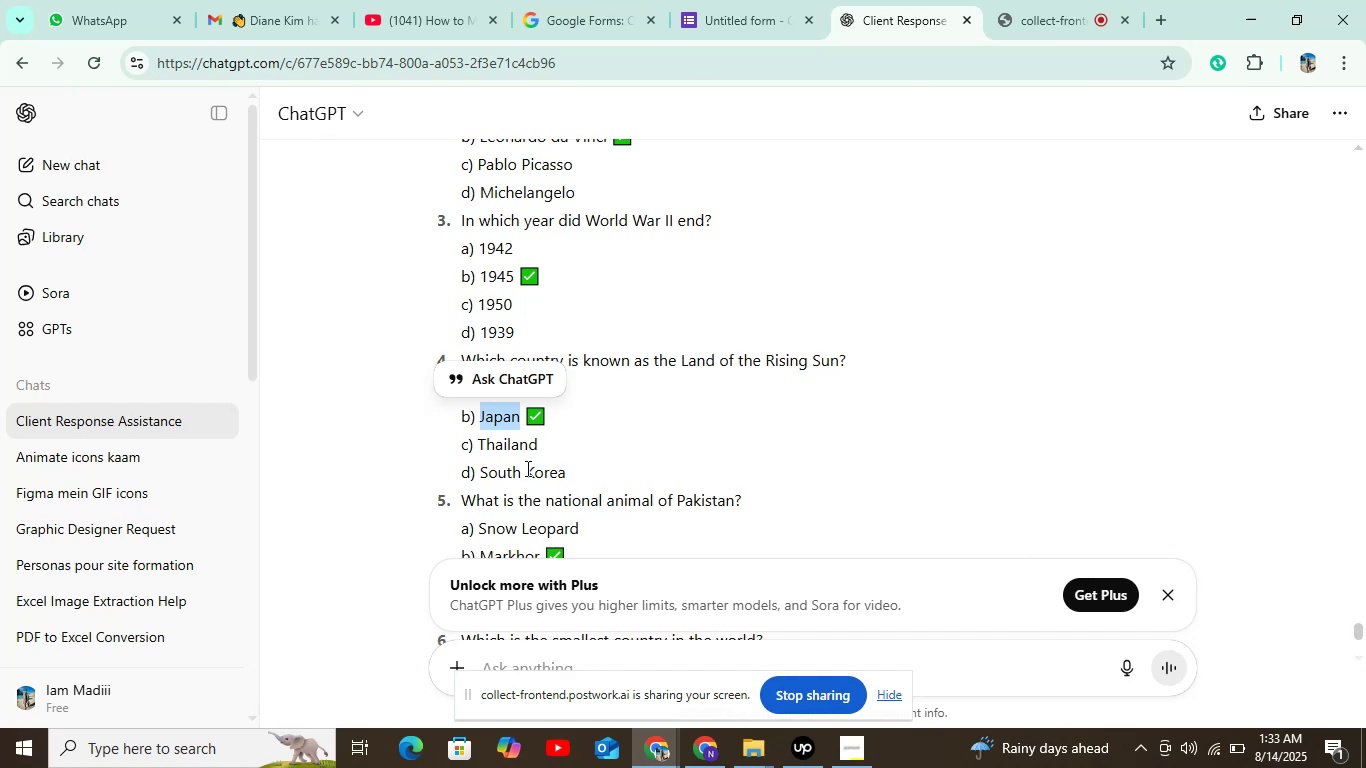 
left_click_drag(start_coordinate=[539, 442], to_coordinate=[481, 456])
 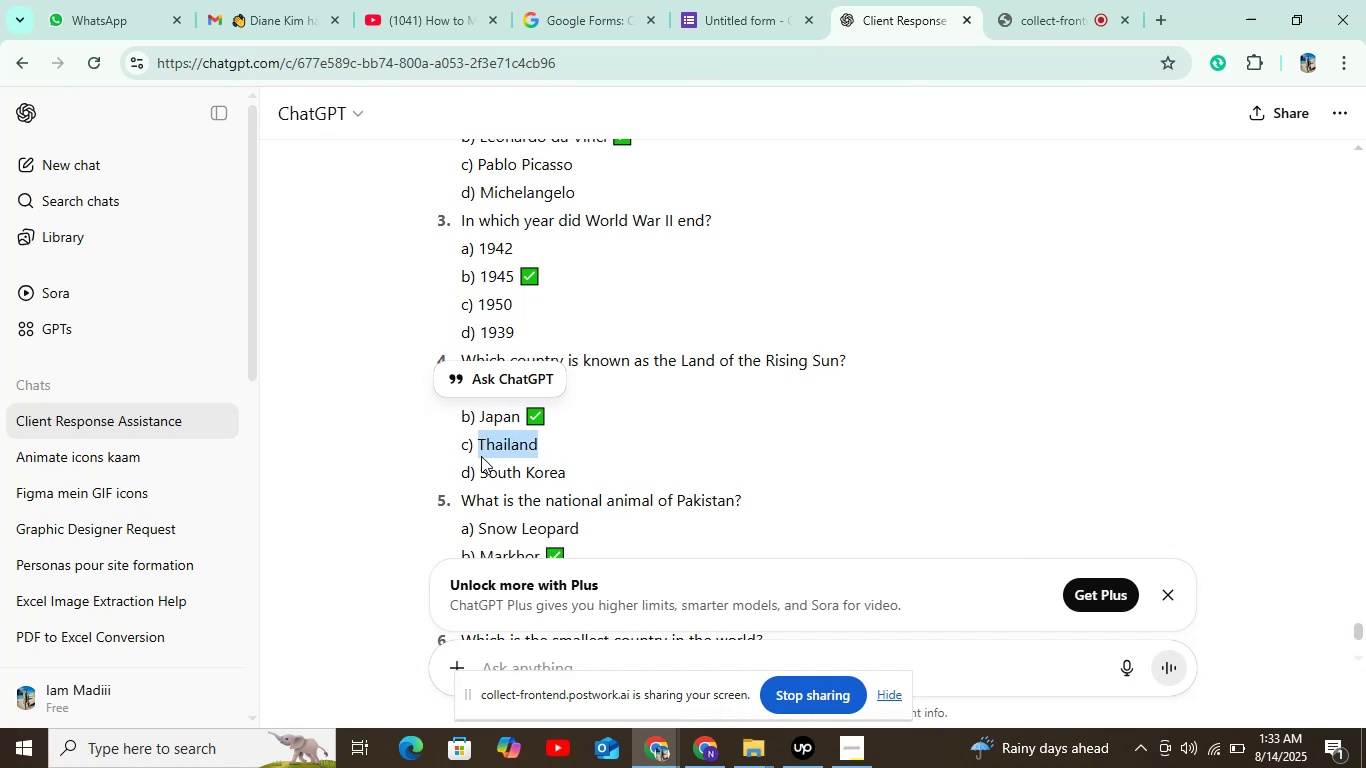 
key(Control+C)
 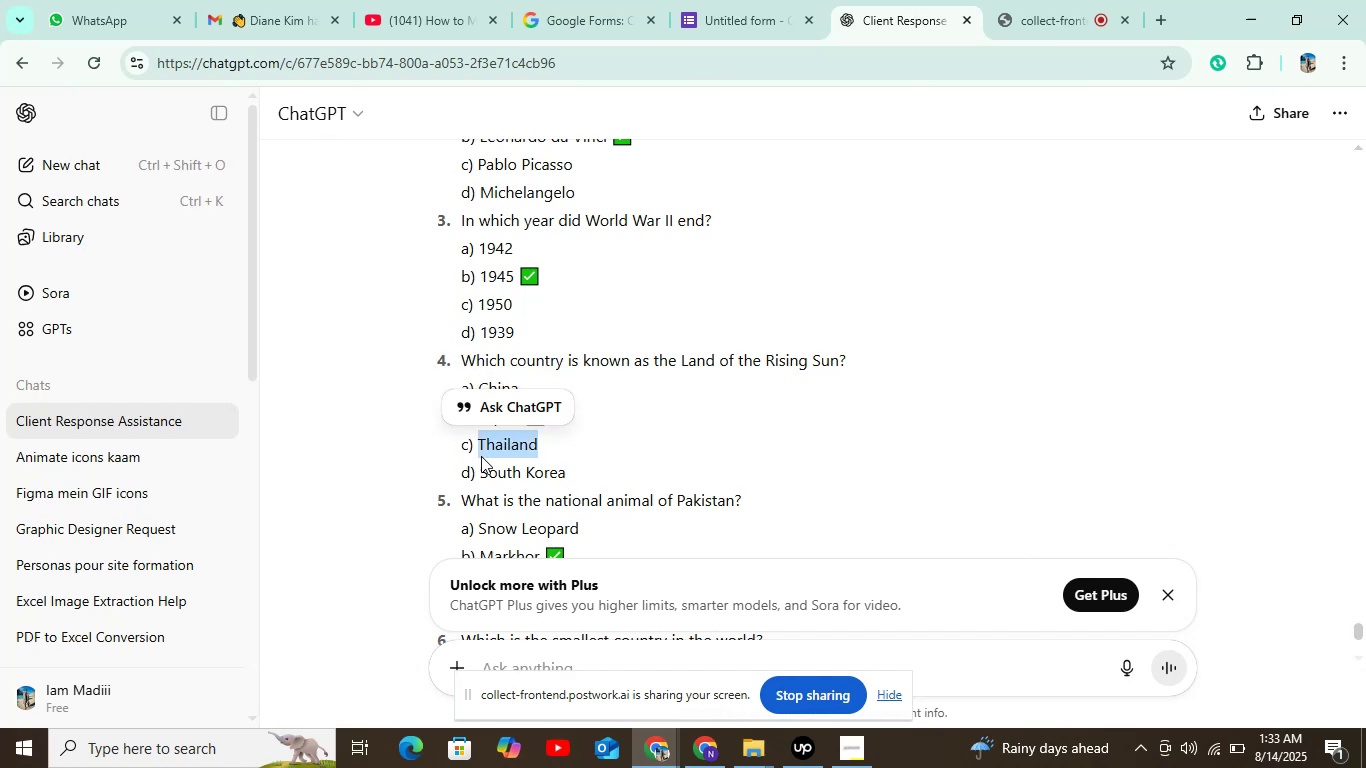 
key(Control+C)
 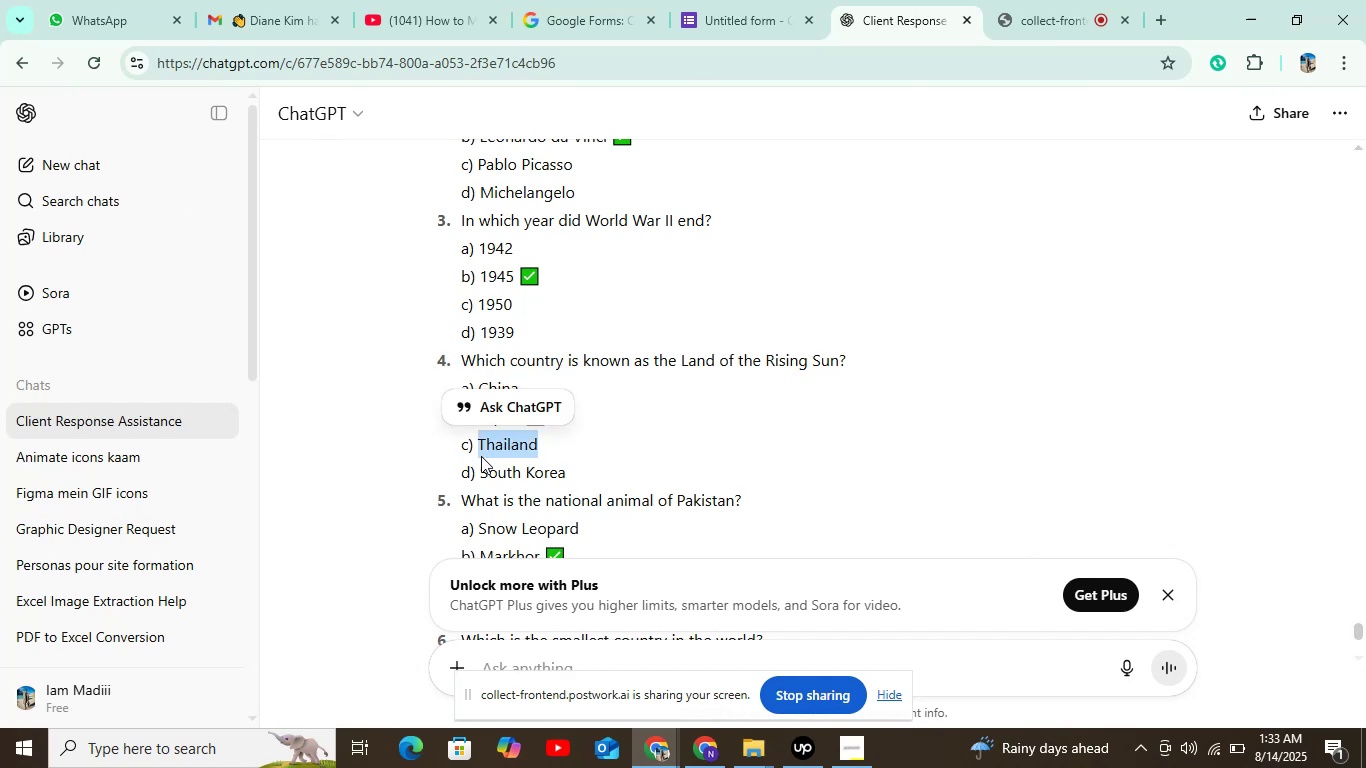 
key(Control+C)
 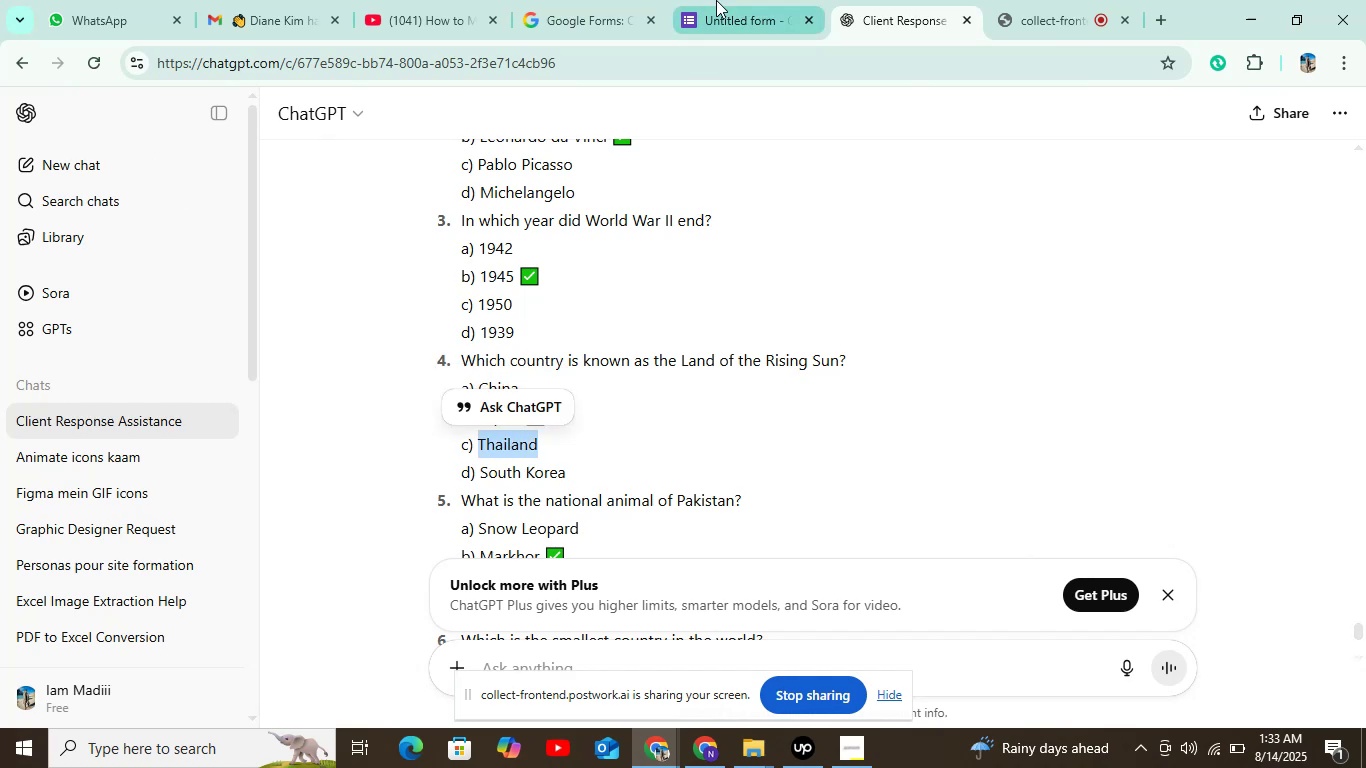 
left_click([716, 0])
 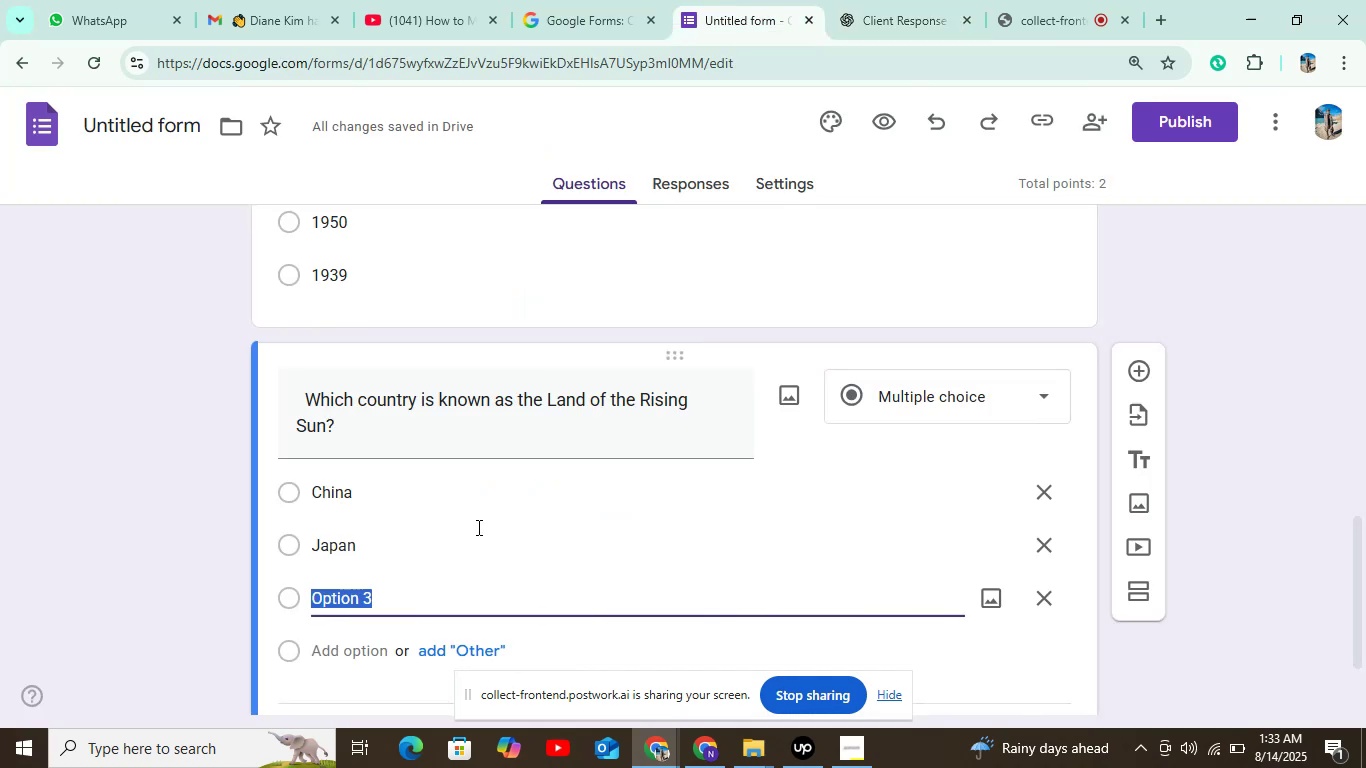 
key(Control+V)
 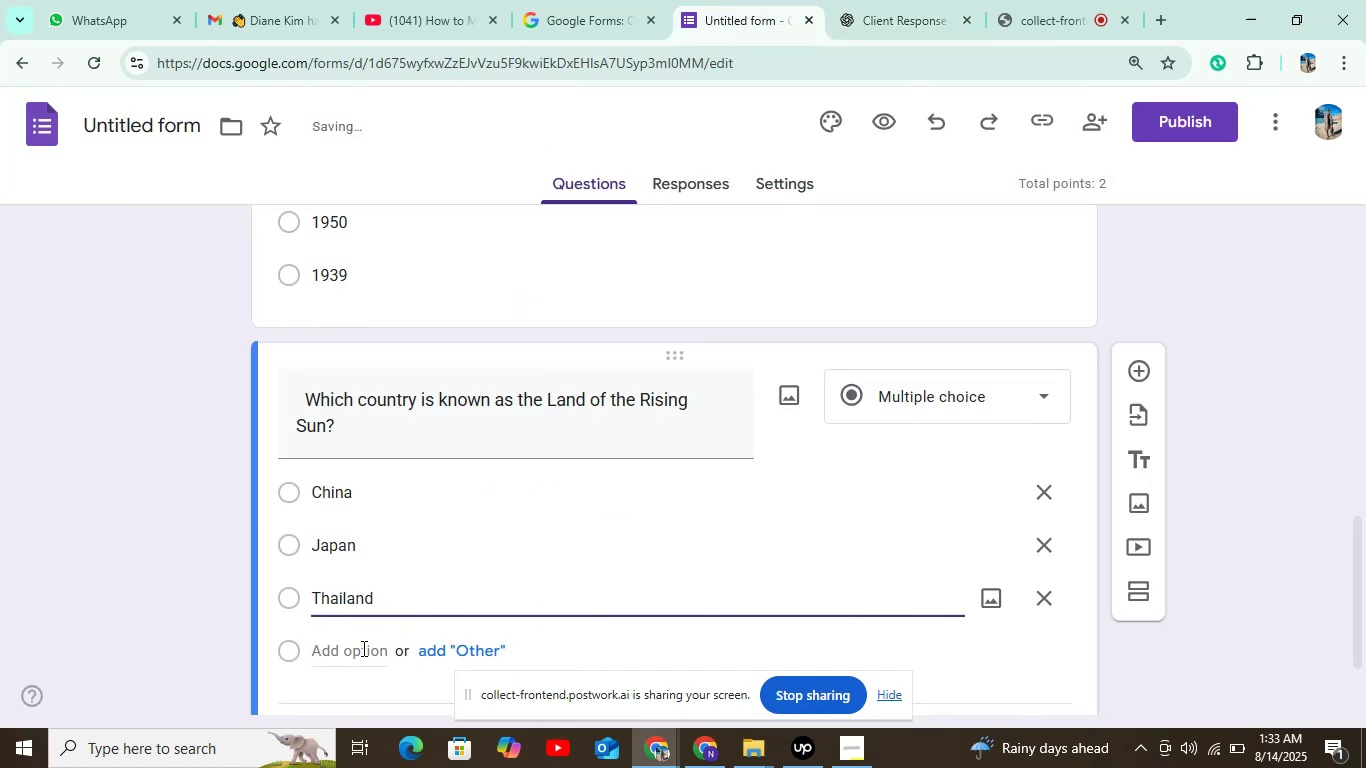 
left_click([359, 652])
 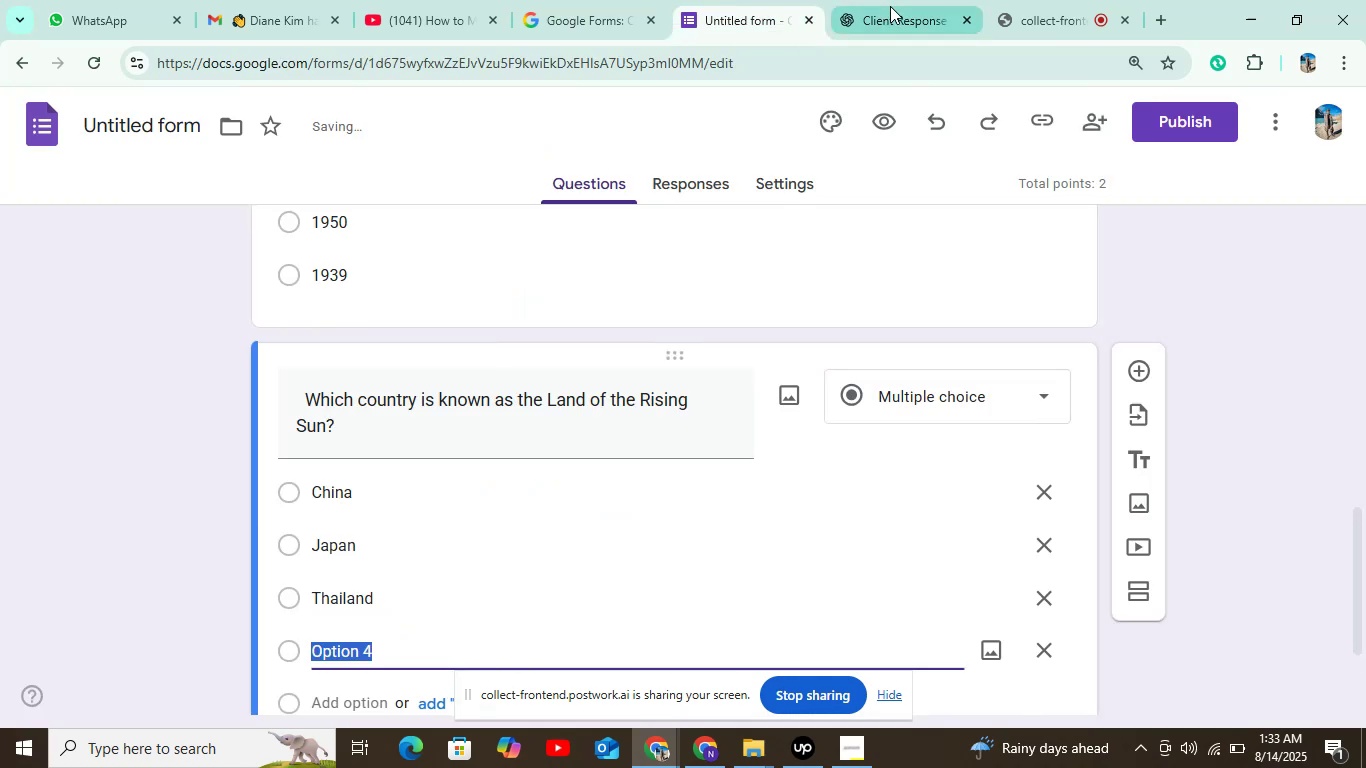 
left_click([918, 0])
 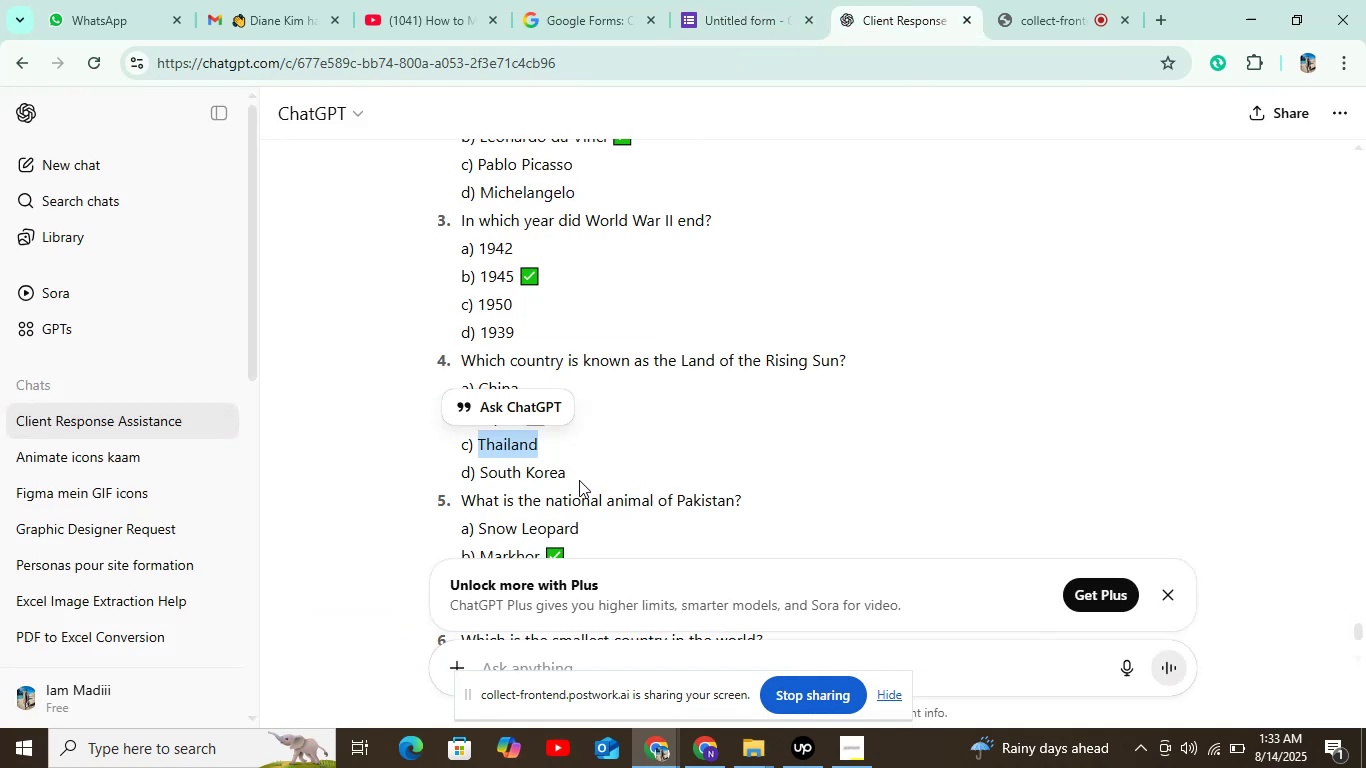 
left_click_drag(start_coordinate=[572, 476], to_coordinate=[481, 484])
 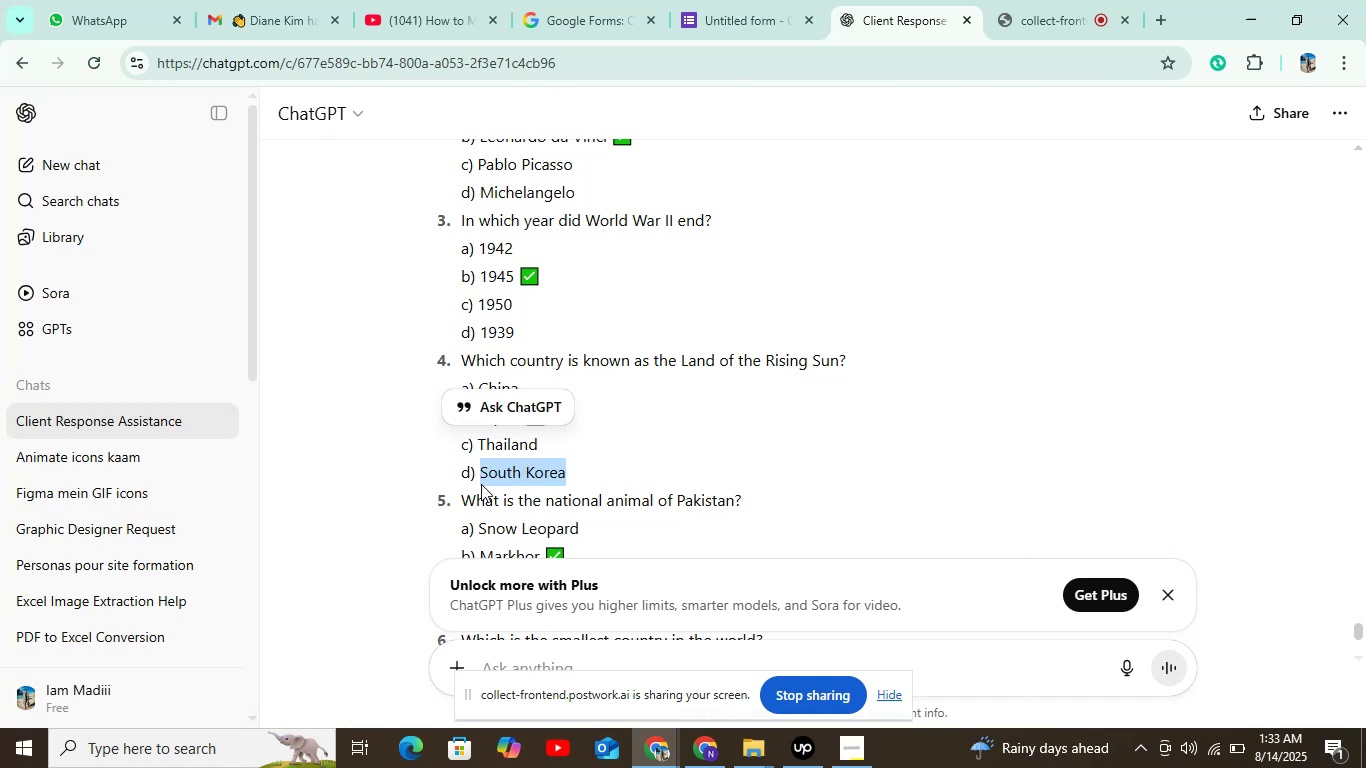 
key(Control+C)
 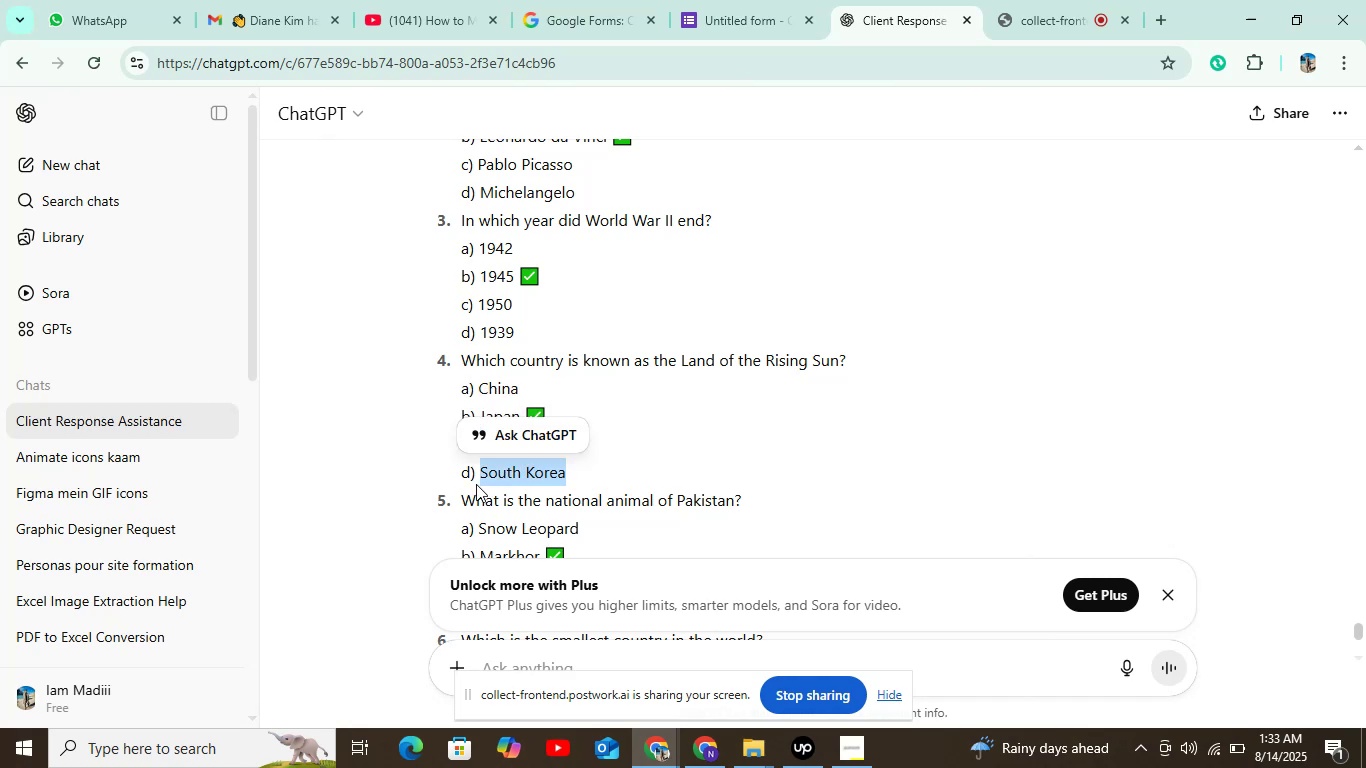 
key(Control+C)
 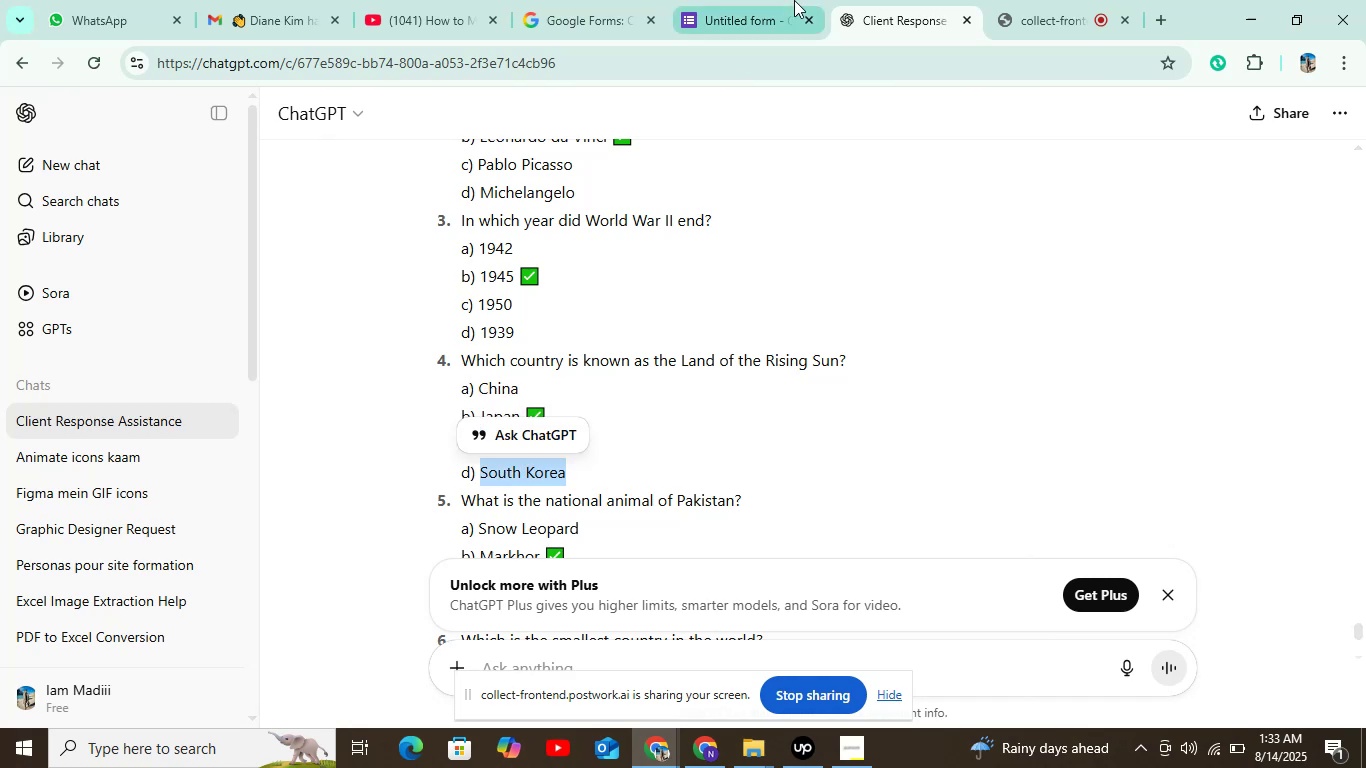 
left_click([801, 0])
 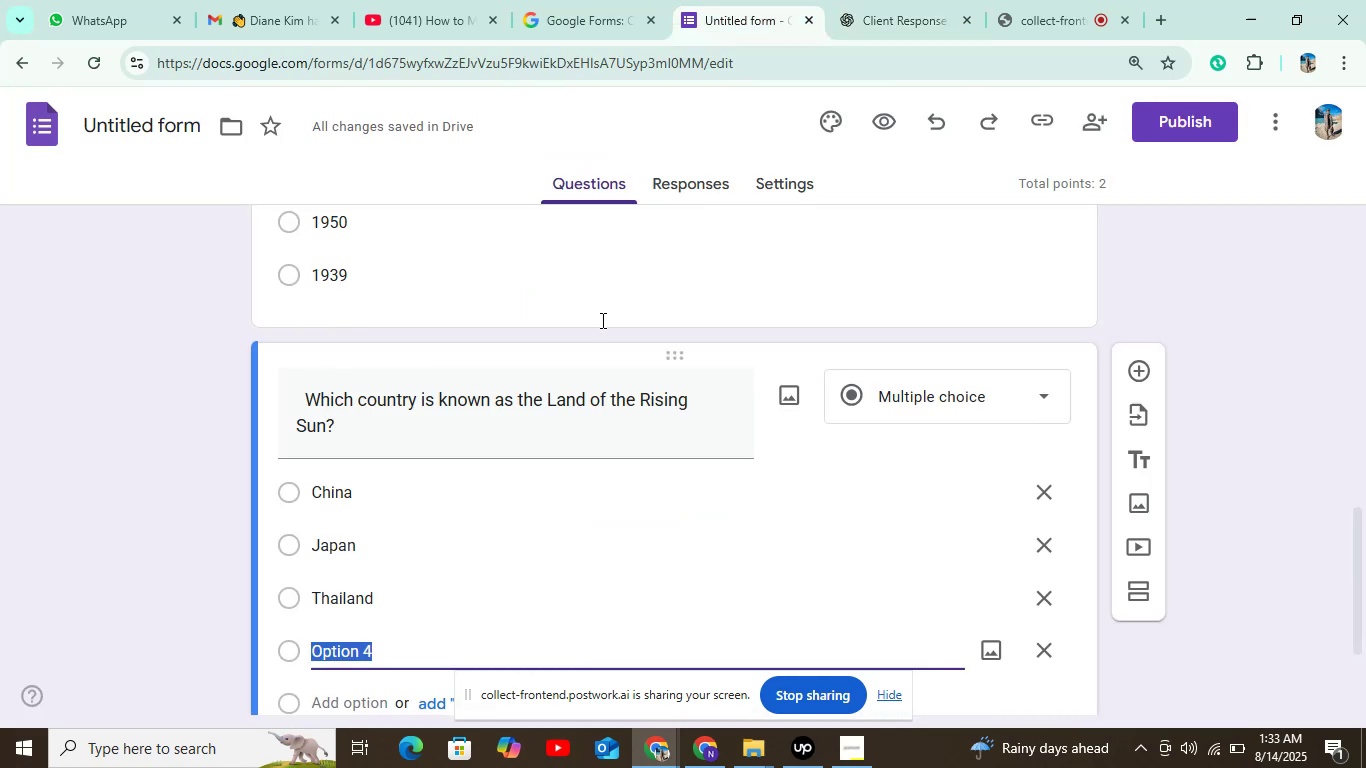 
key(Control+V)
 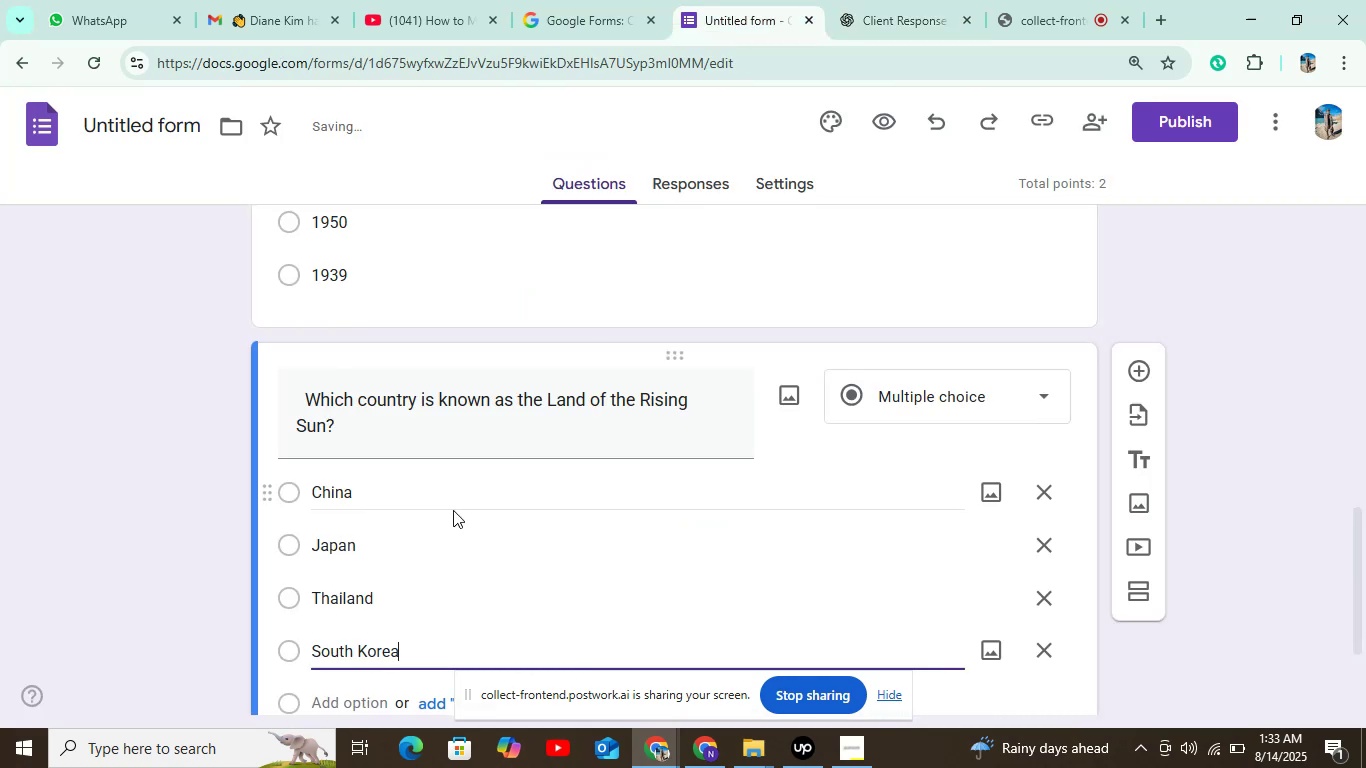 
scroll: coordinate [452, 513], scroll_direction: down, amount: 3.0
 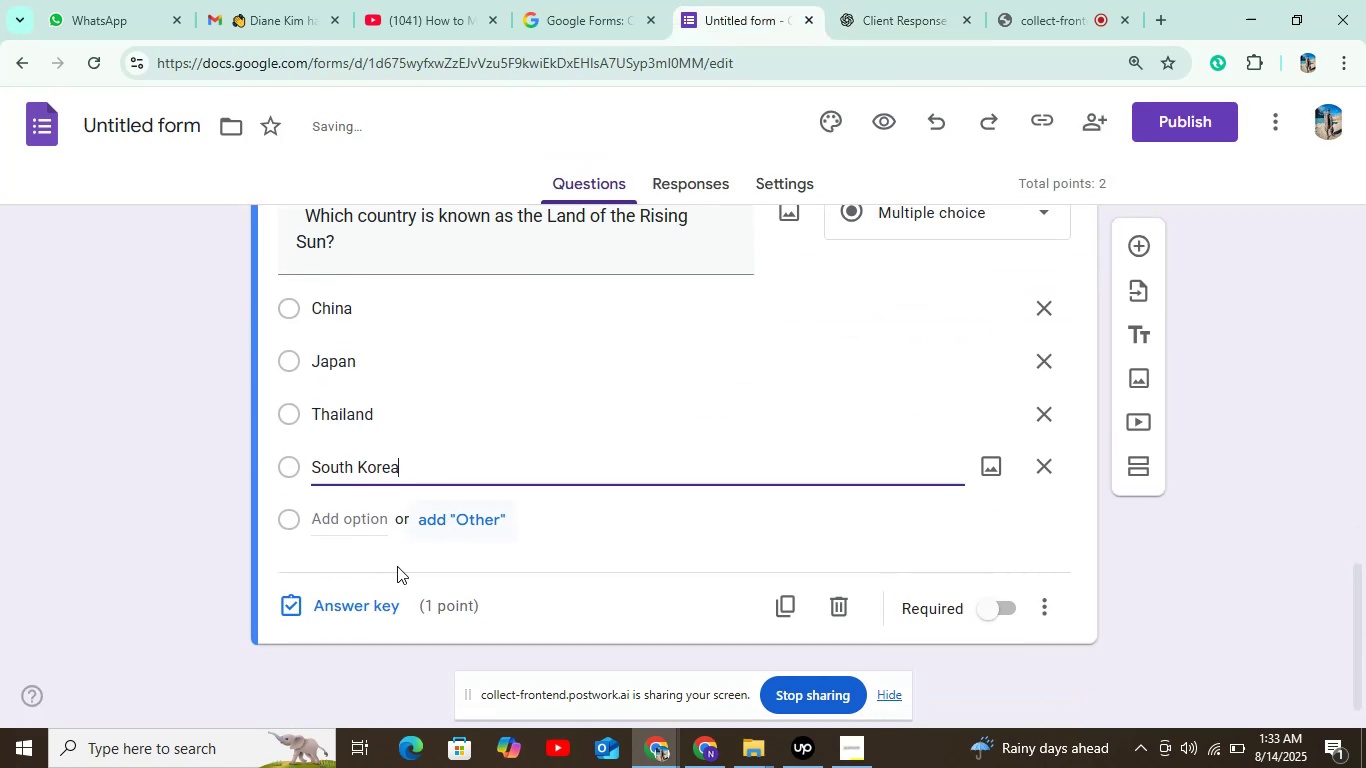 
left_click([354, 607])
 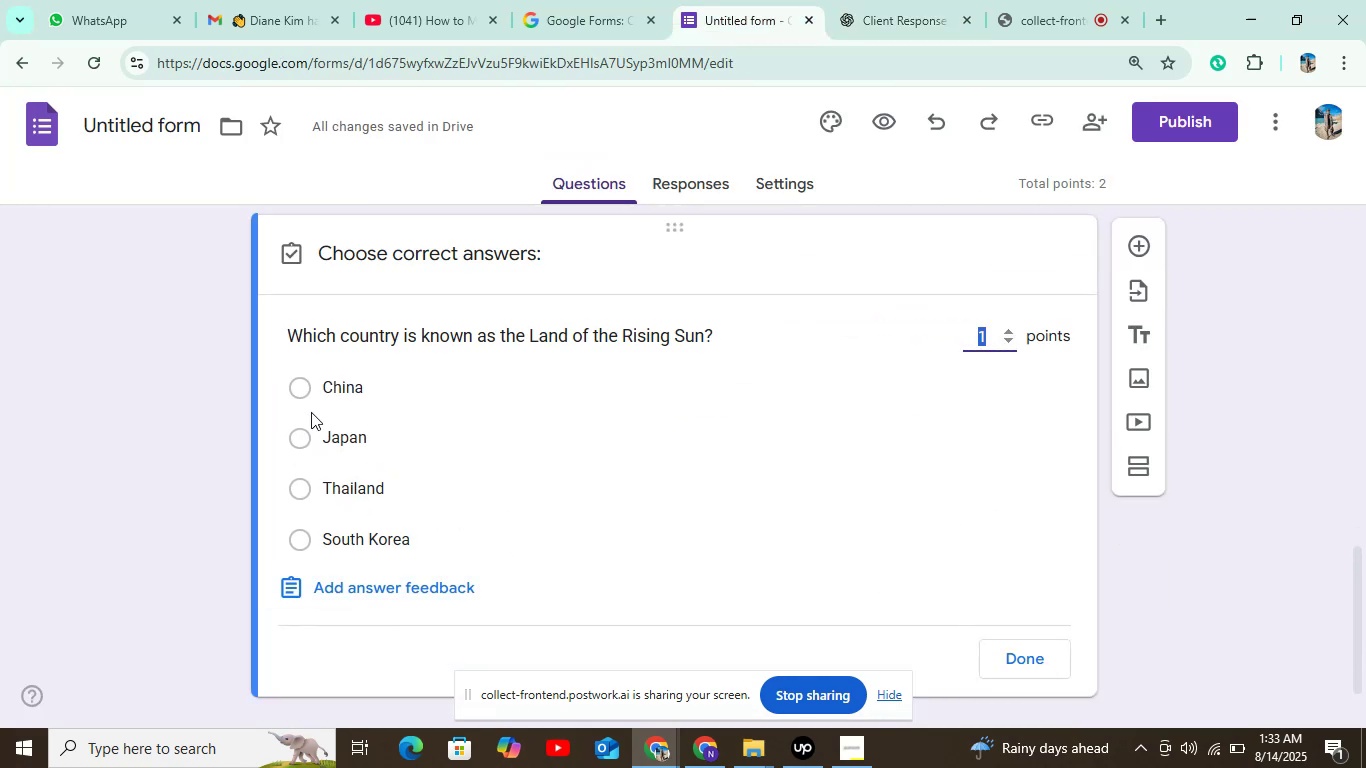 
left_click([286, 441])
 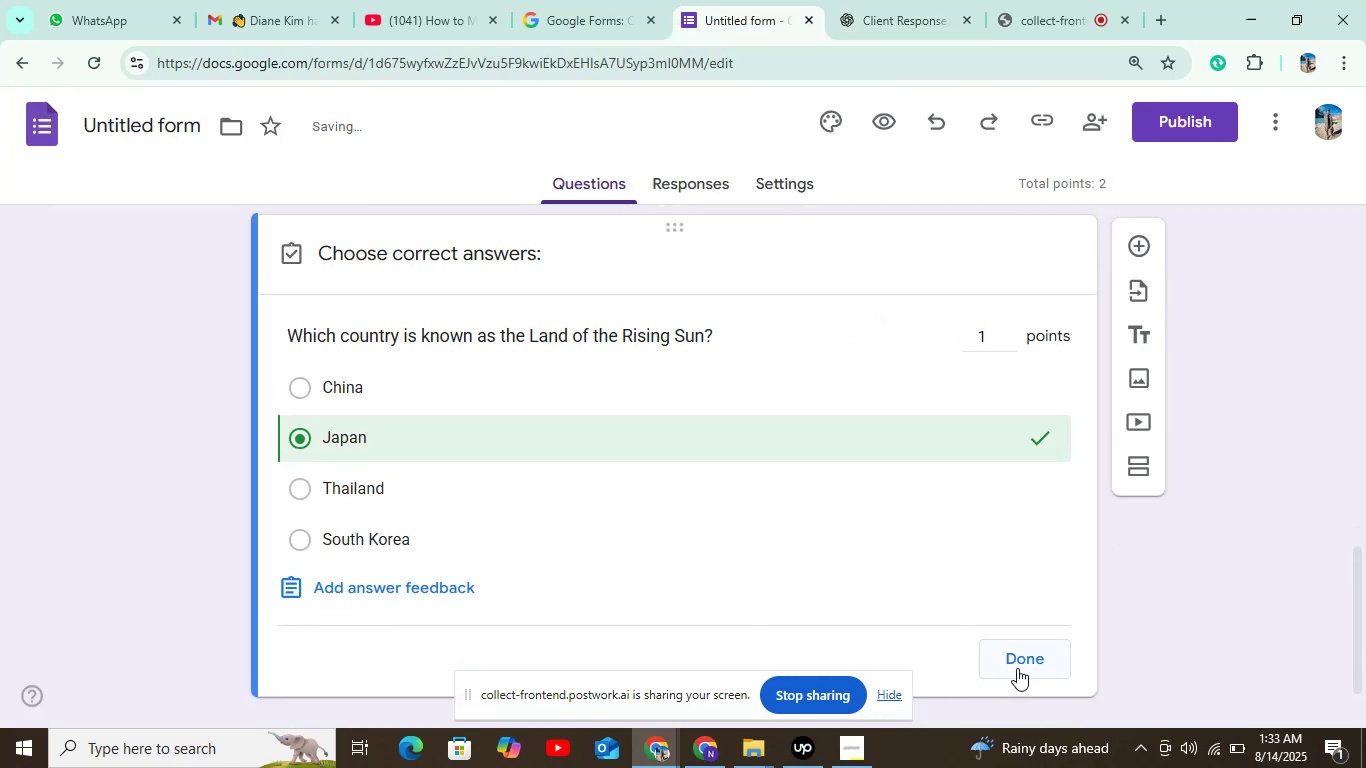 
left_click([1026, 655])
 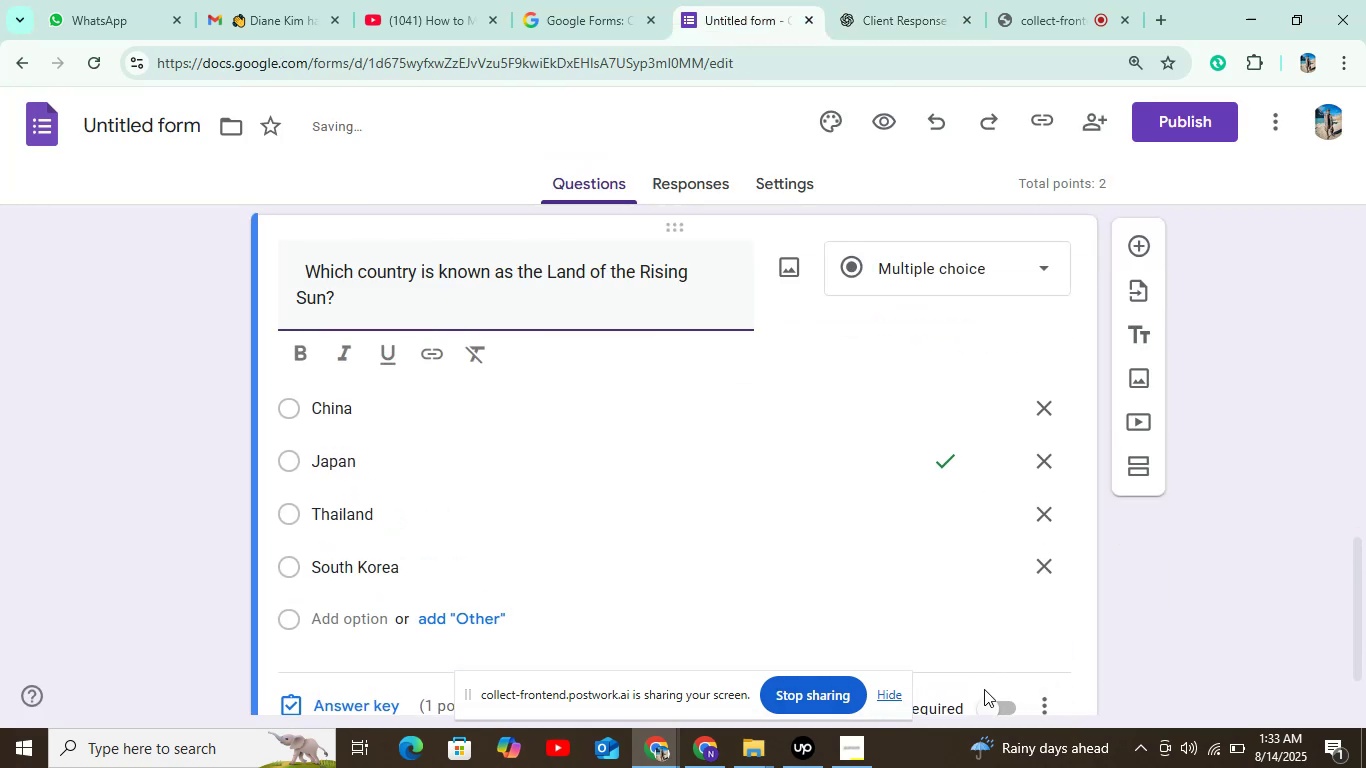 
left_click([995, 701])
 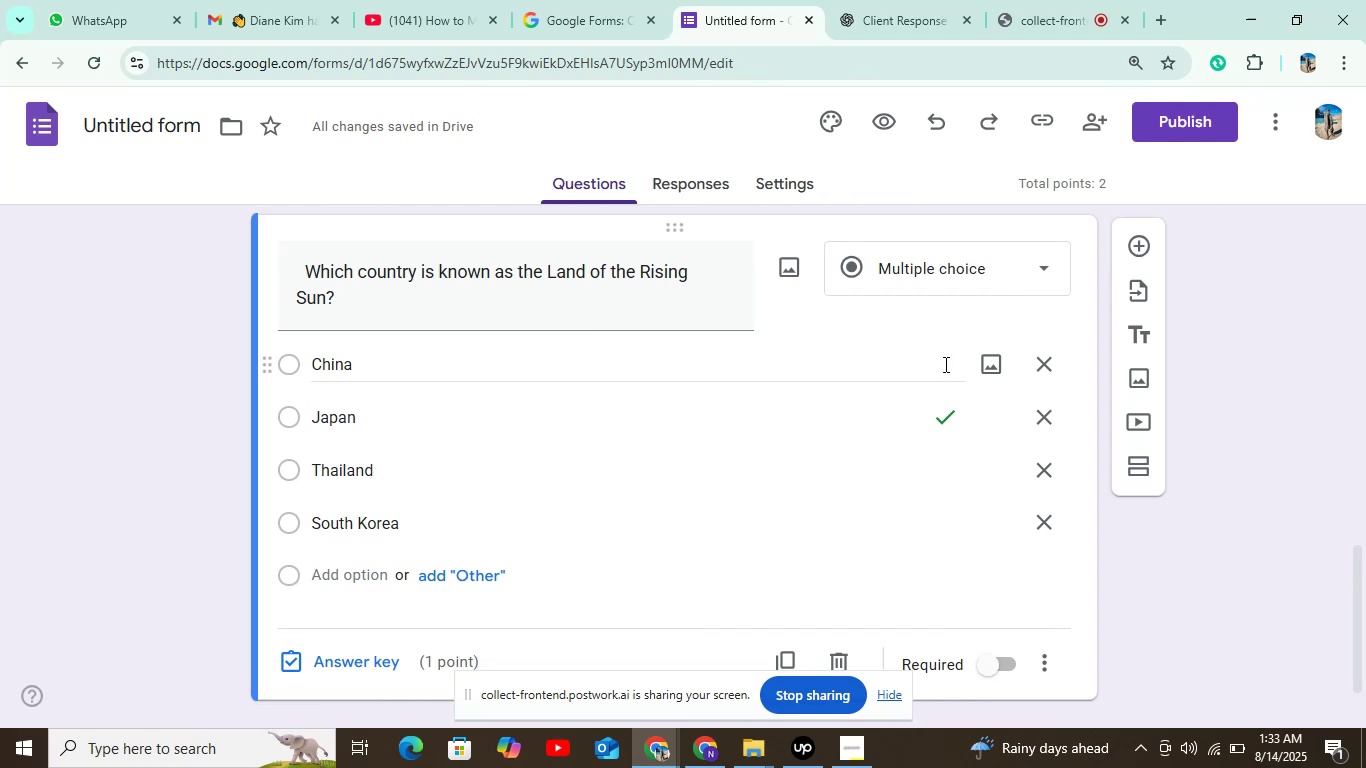 
left_click([999, 659])
 